 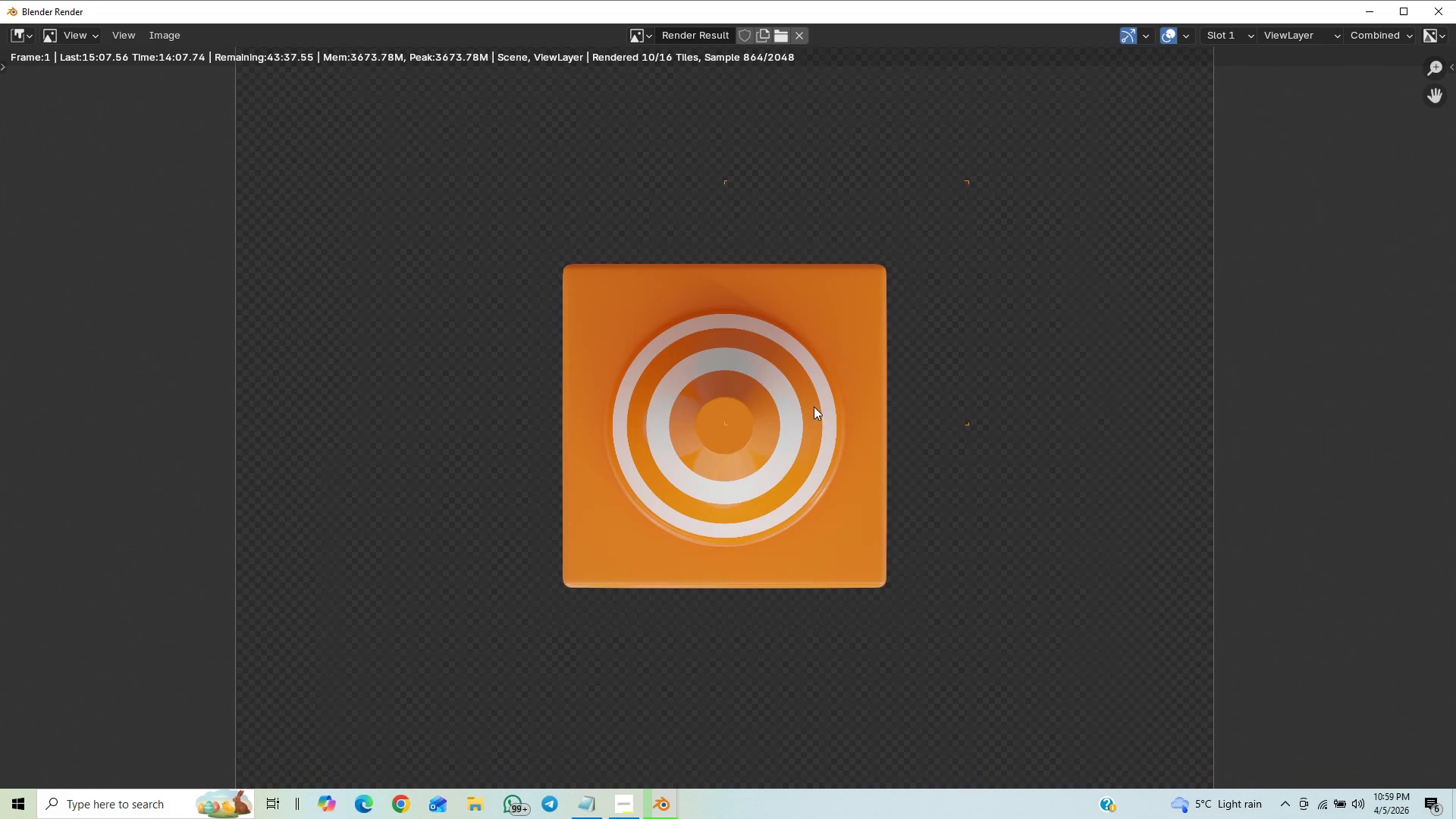 
scroll: coordinate [844, 366], scroll_direction: up, amount: 4.0
 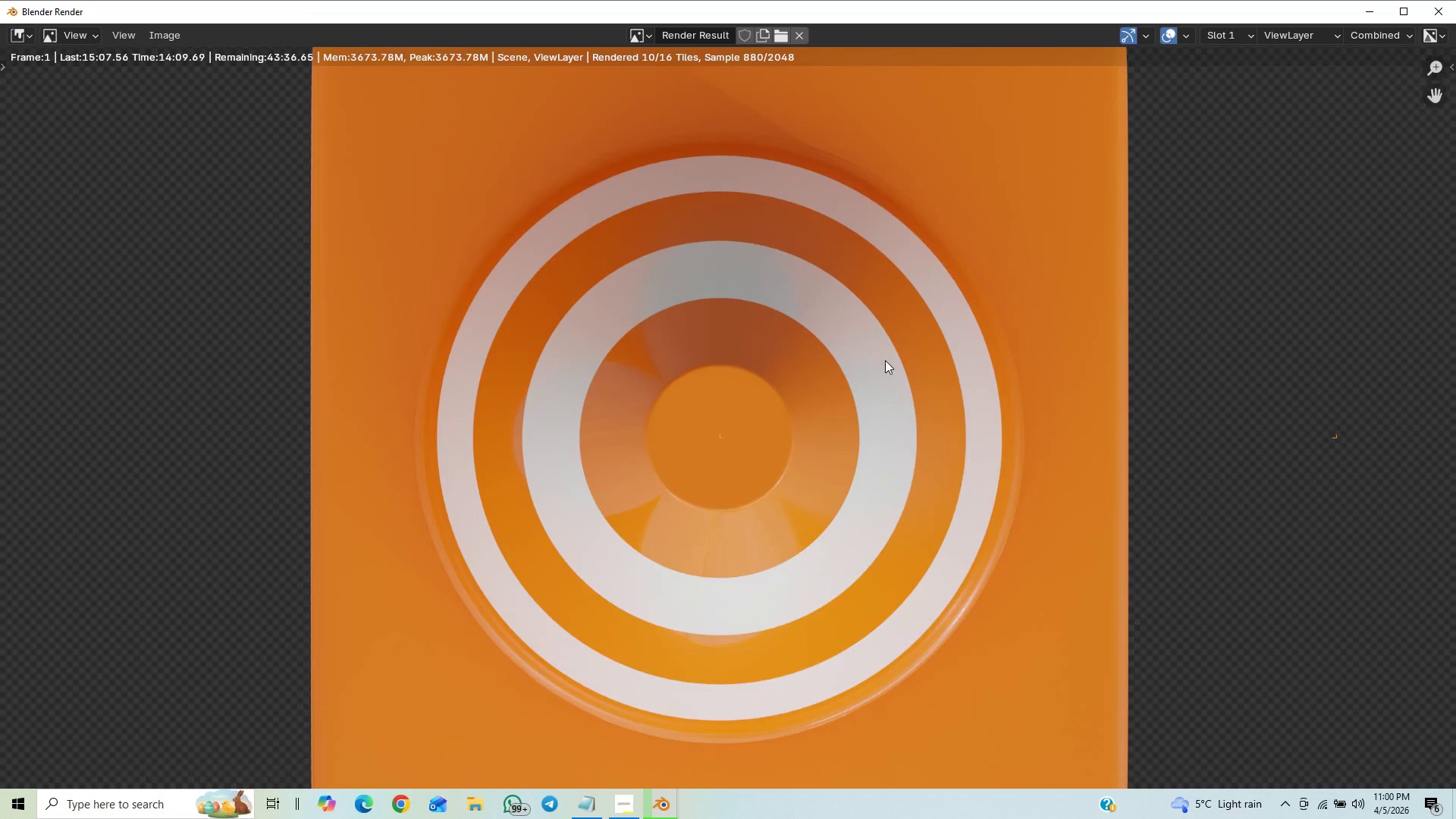 
scroll: coordinate [913, 345], scroll_direction: down, amount: 12.0
 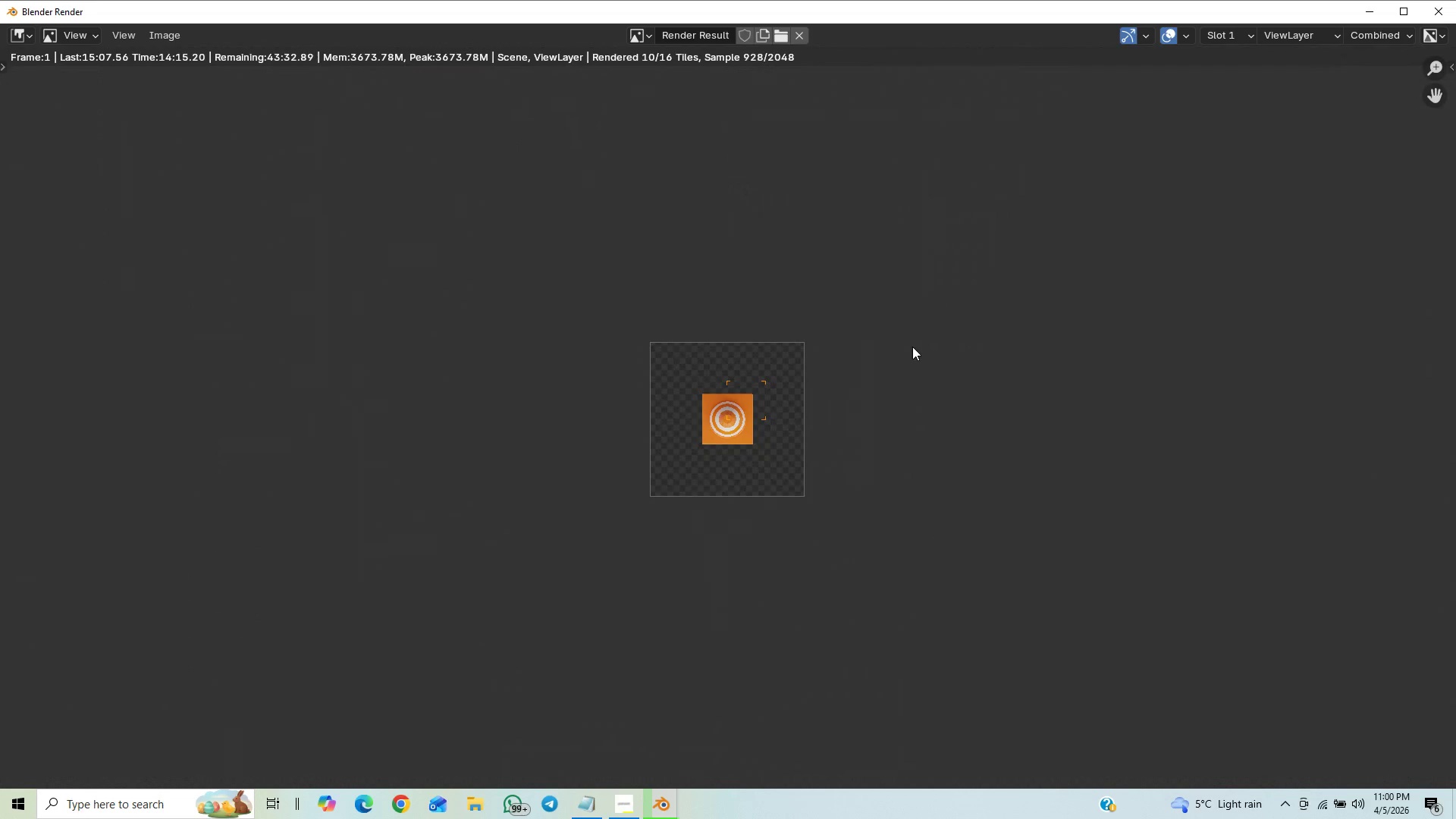 
scroll: coordinate [1163, 317], scroll_direction: up, amount: 6.0
 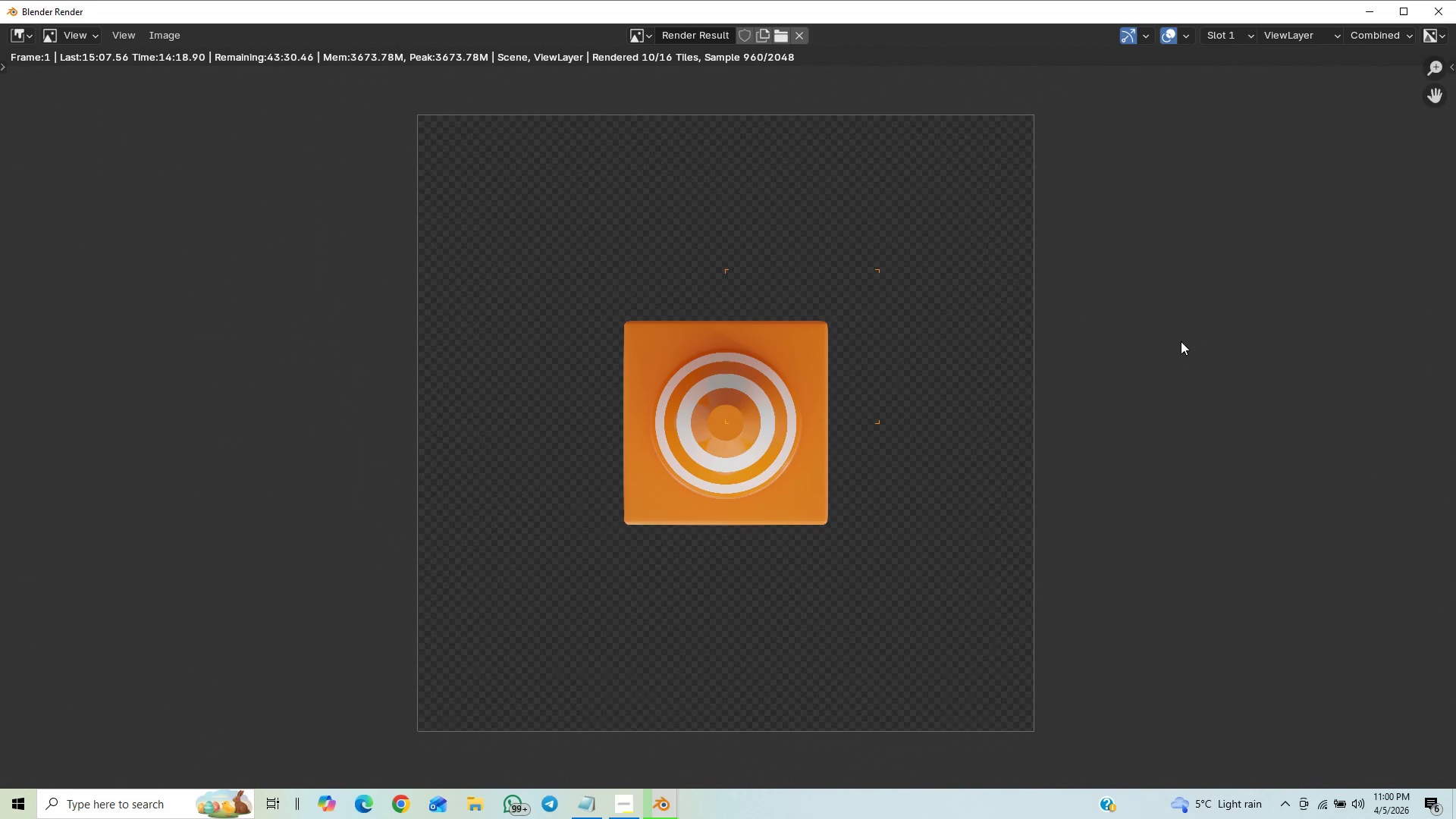 
scroll: coordinate [1037, 464], scroll_direction: down, amount: 5.0
 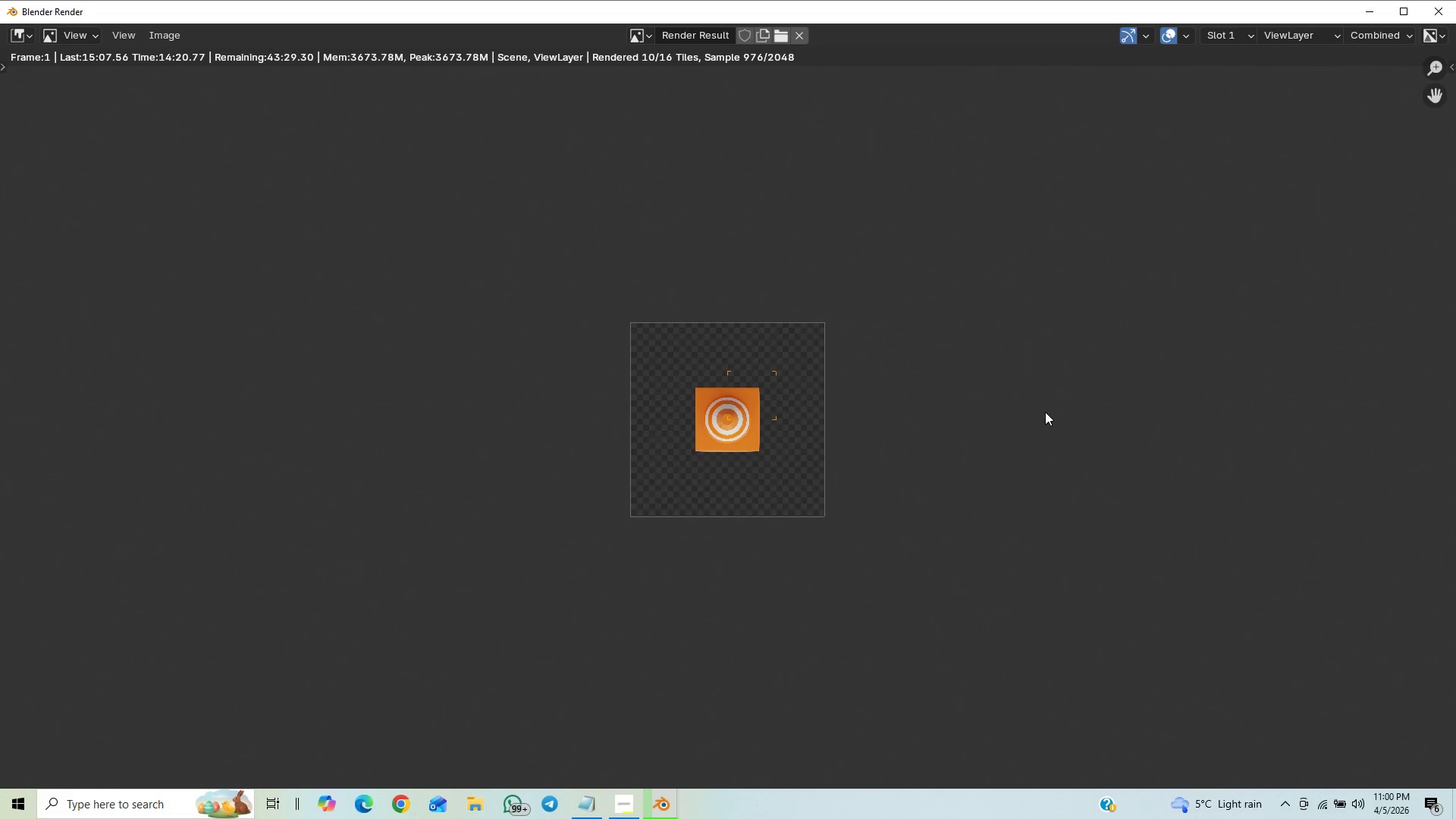 
scroll: coordinate [1045, 439], scroll_direction: up, amount: 8.0
 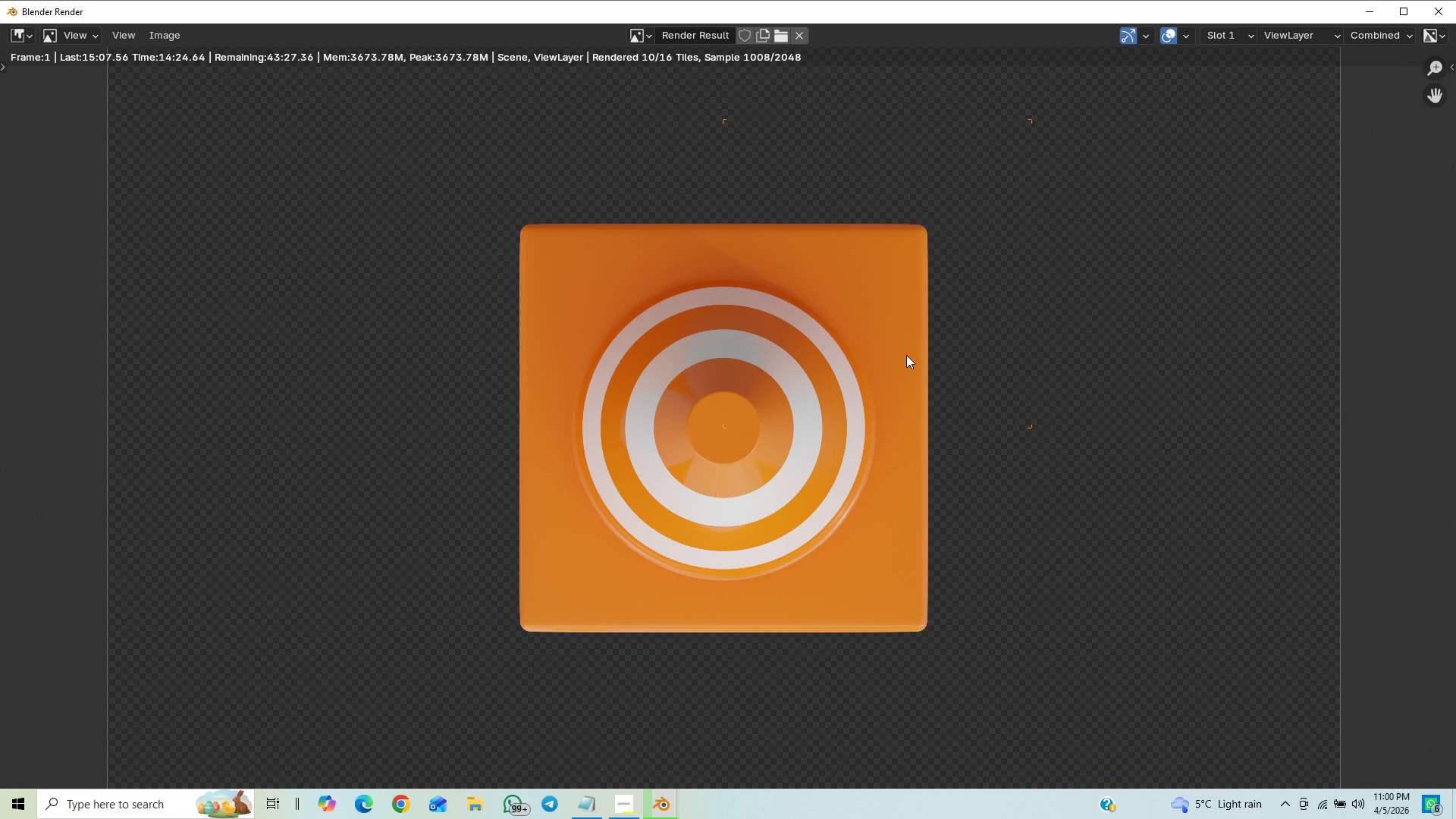 
scroll: coordinate [842, 362], scroll_direction: down, amount: 6.0
 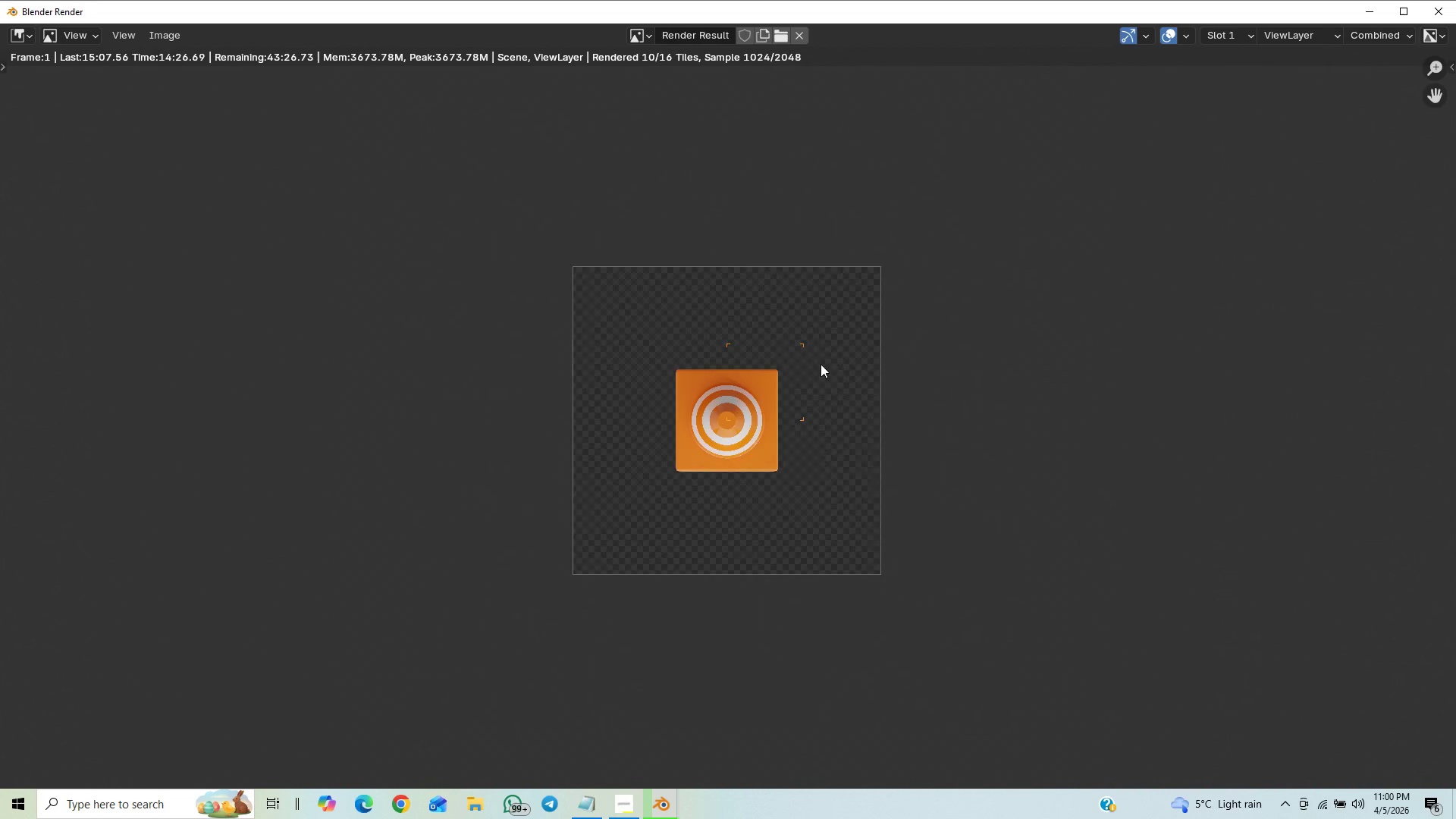 
scroll: coordinate [919, 291], scroll_direction: up, amount: 15.0
 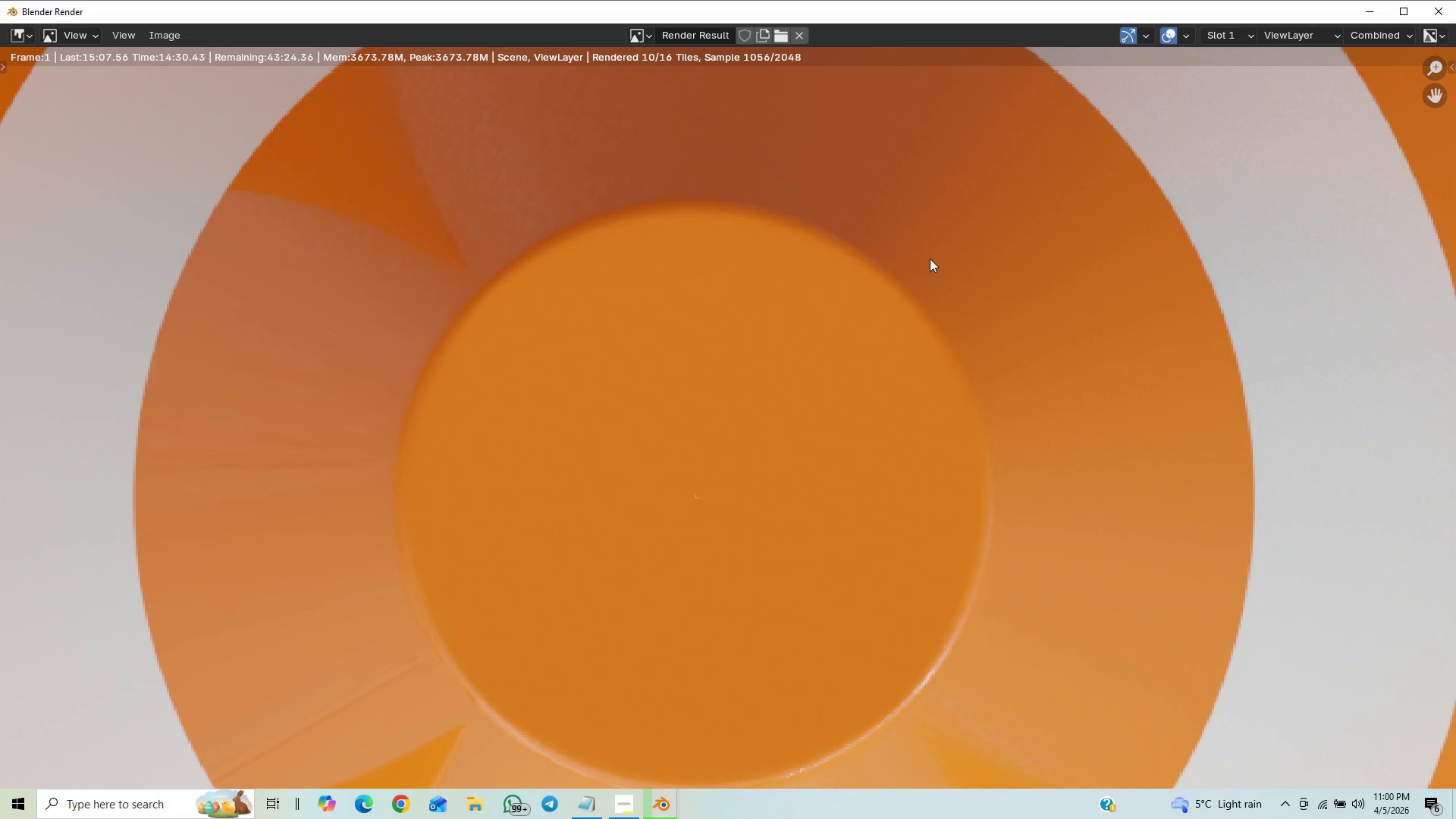 
scroll: coordinate [960, 309], scroll_direction: down, amount: 8.0
 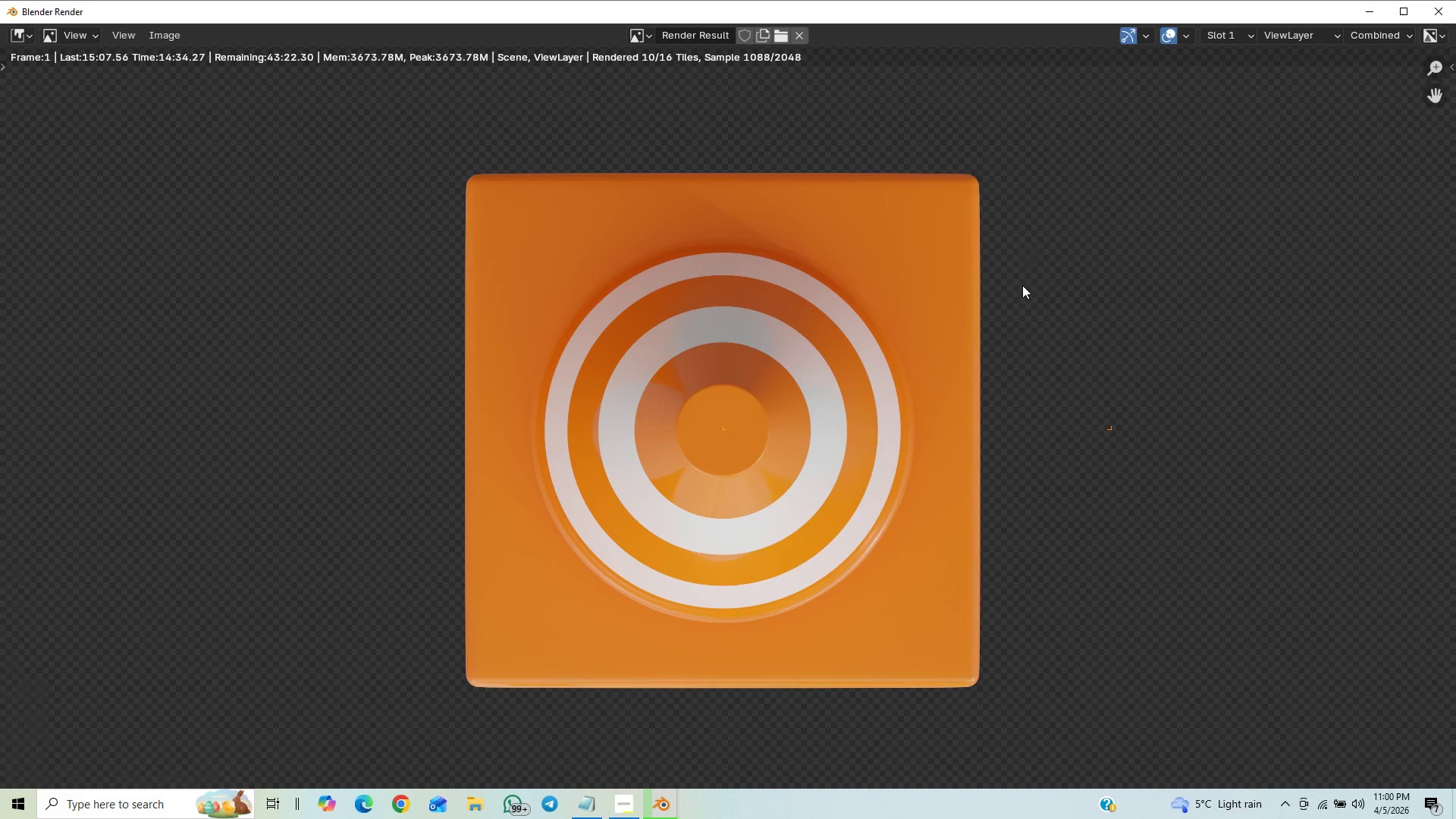 
scroll: coordinate [986, 344], scroll_direction: up, amount: 1.0
 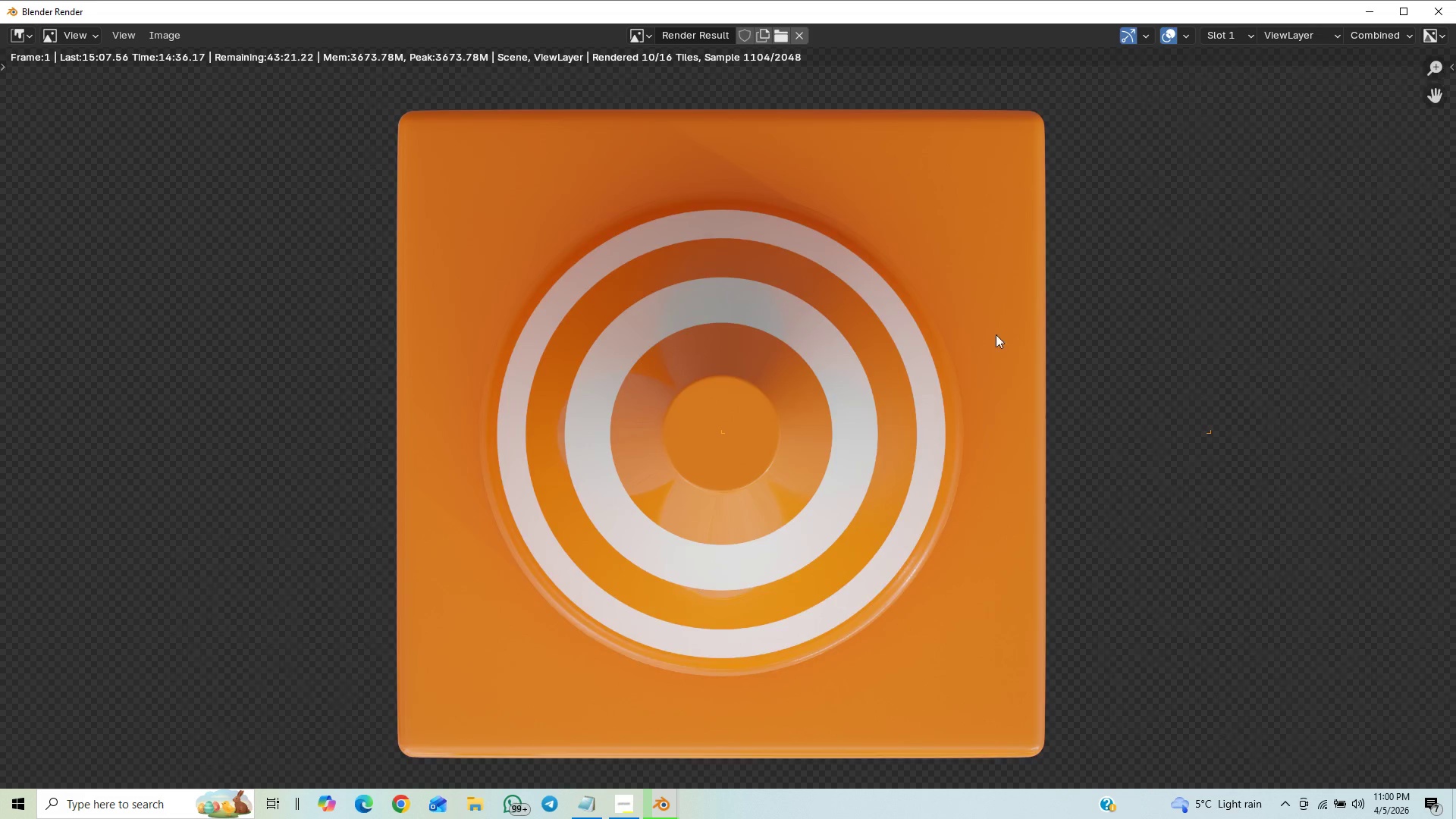 
scroll: coordinate [1013, 303], scroll_direction: down, amount: 7.0
 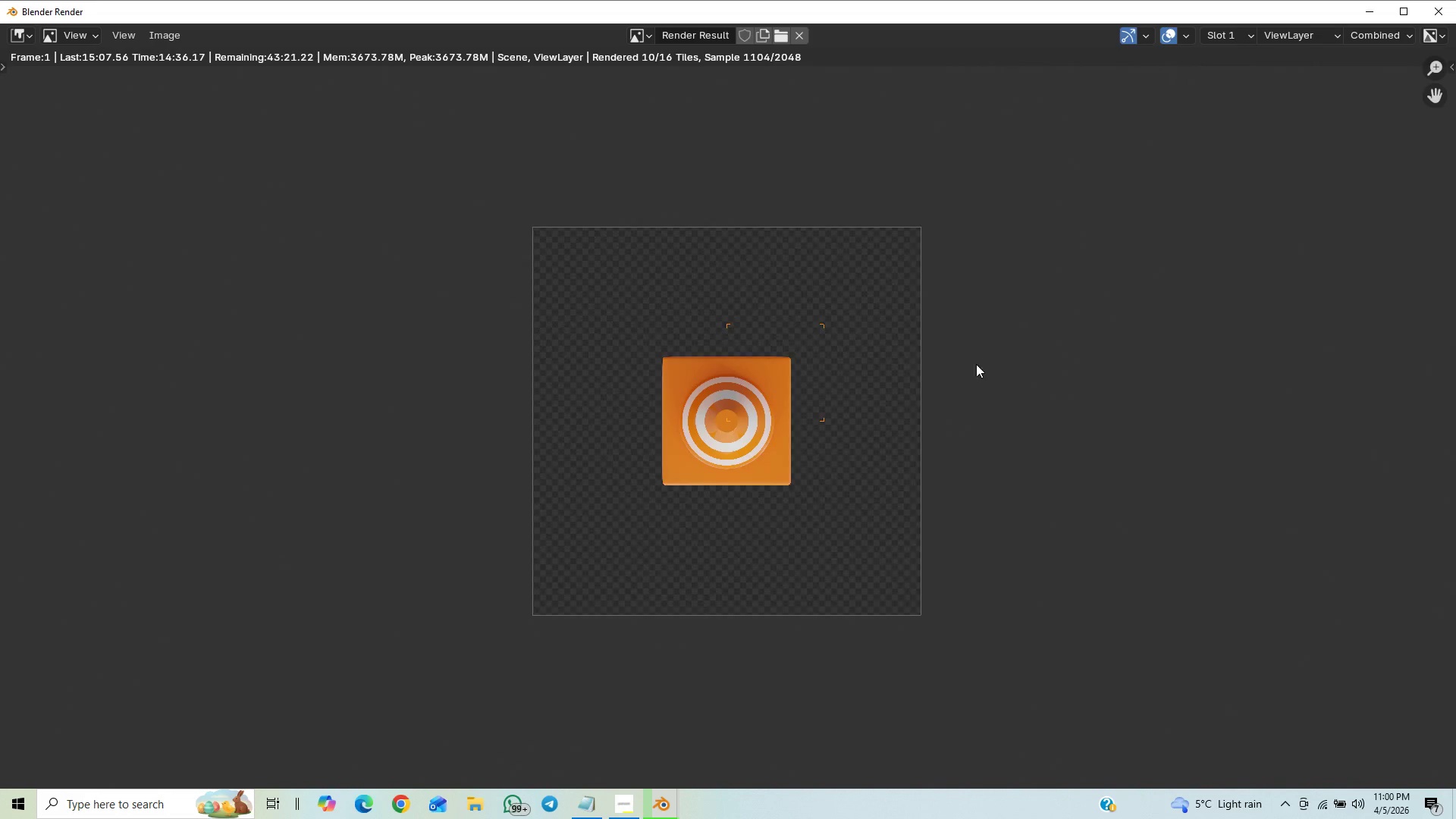 
scroll: coordinate [1032, 278], scroll_direction: up, amount: 4.0
 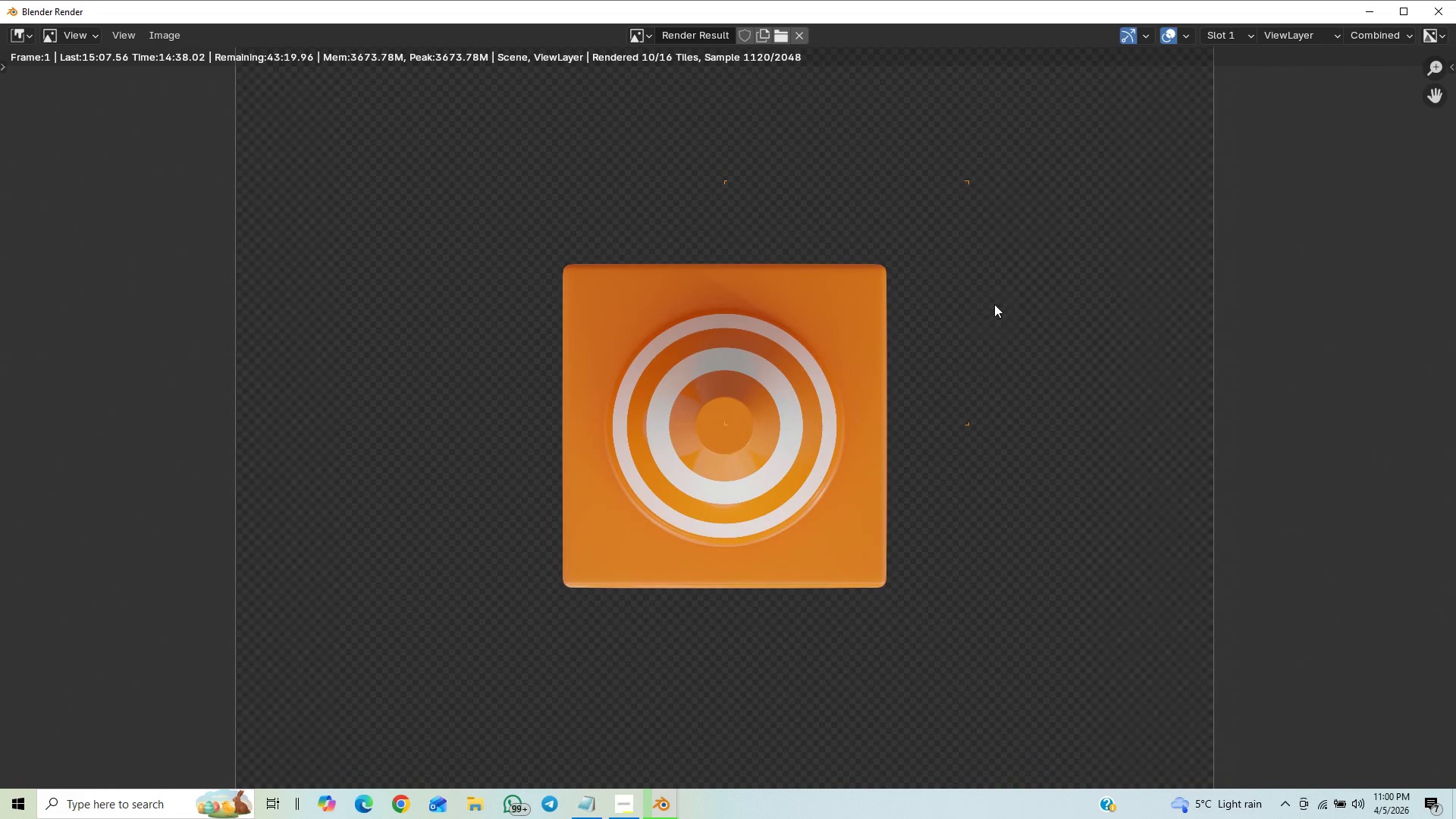 
scroll: coordinate [992, 318], scroll_direction: none, amount: 0.0
 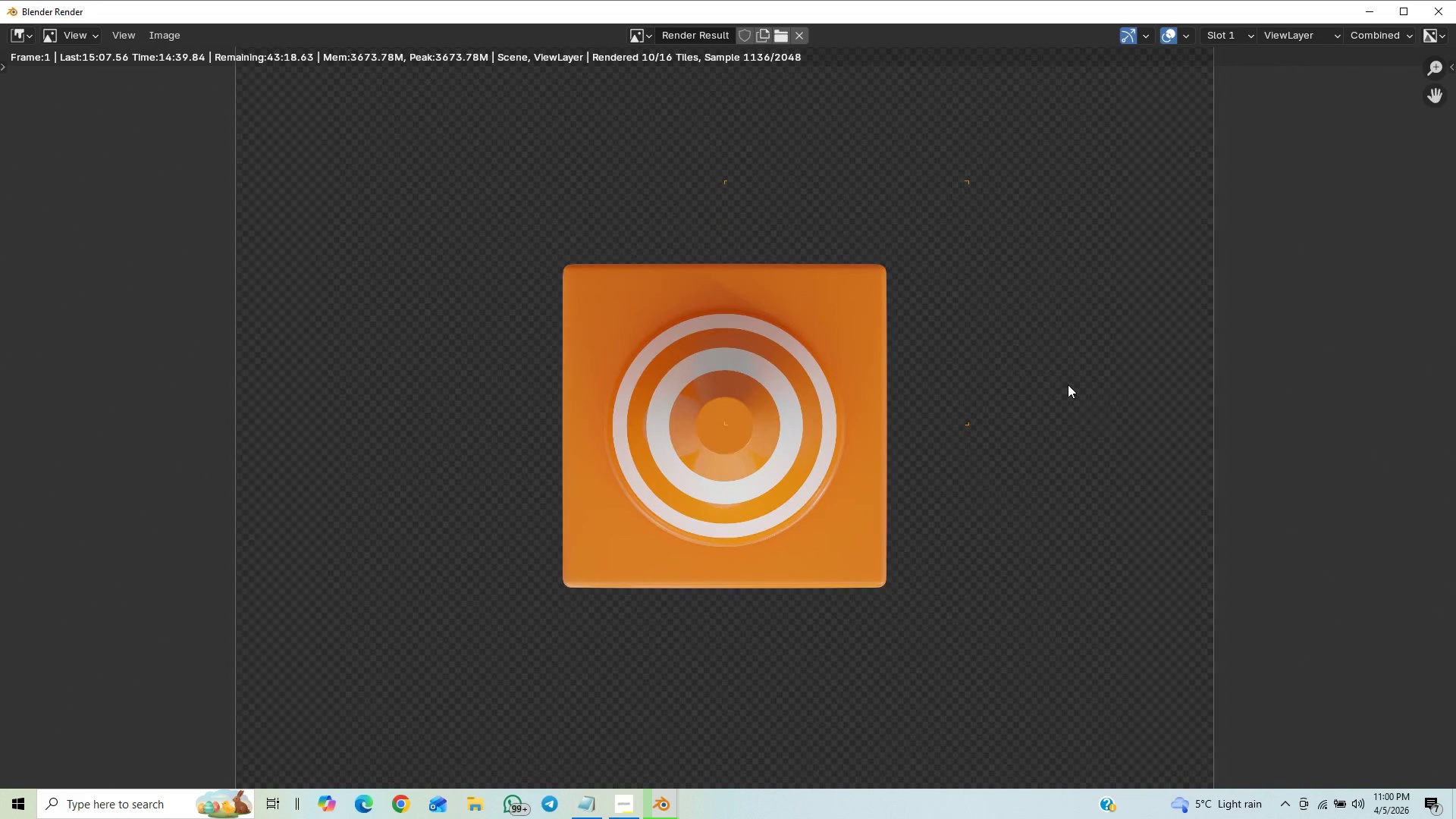 
scroll: coordinate [1068, 384], scroll_direction: down, amount: 1.0
 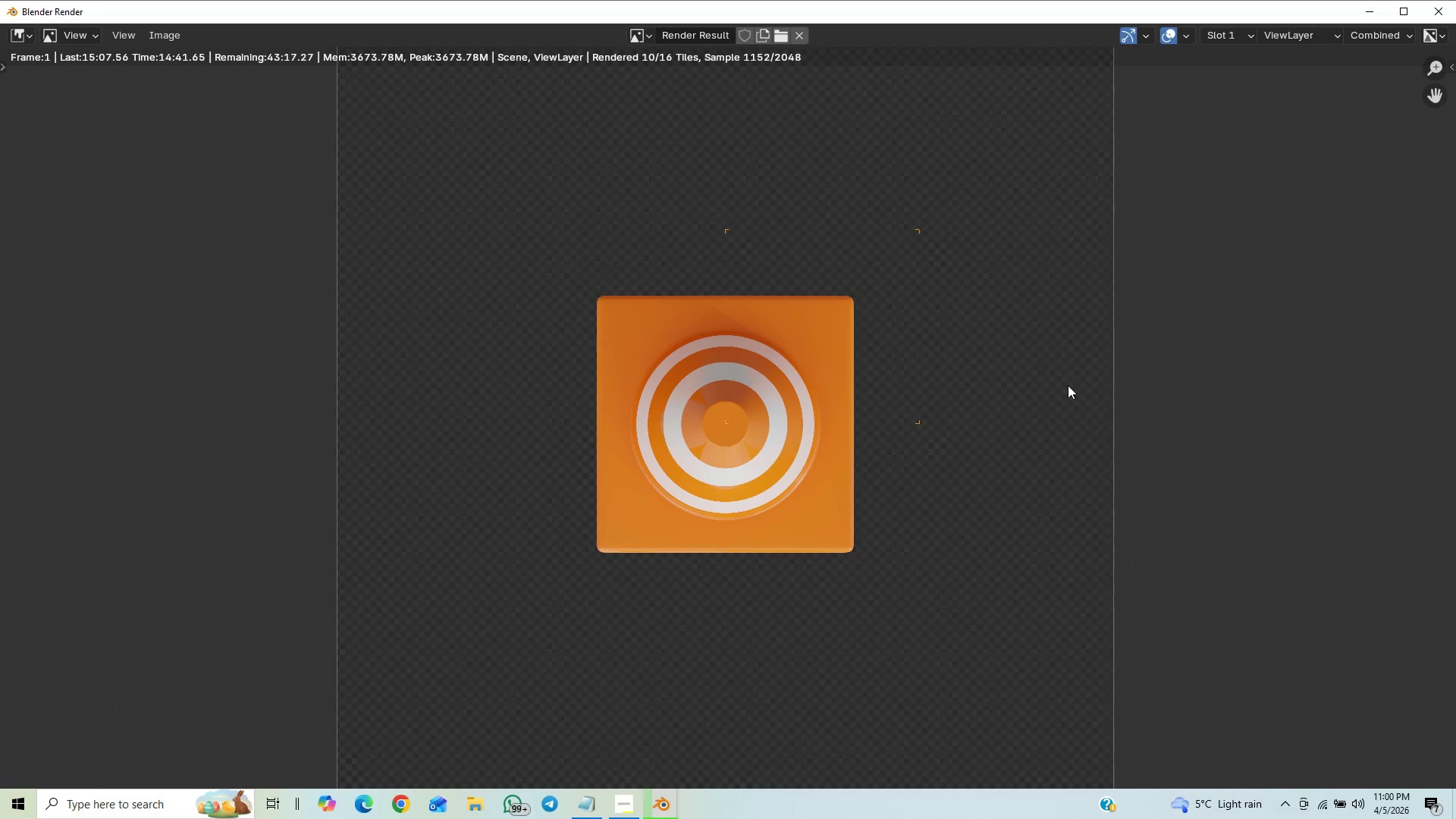 
scroll: coordinate [1069, 365], scroll_direction: up, amount: 5.0
 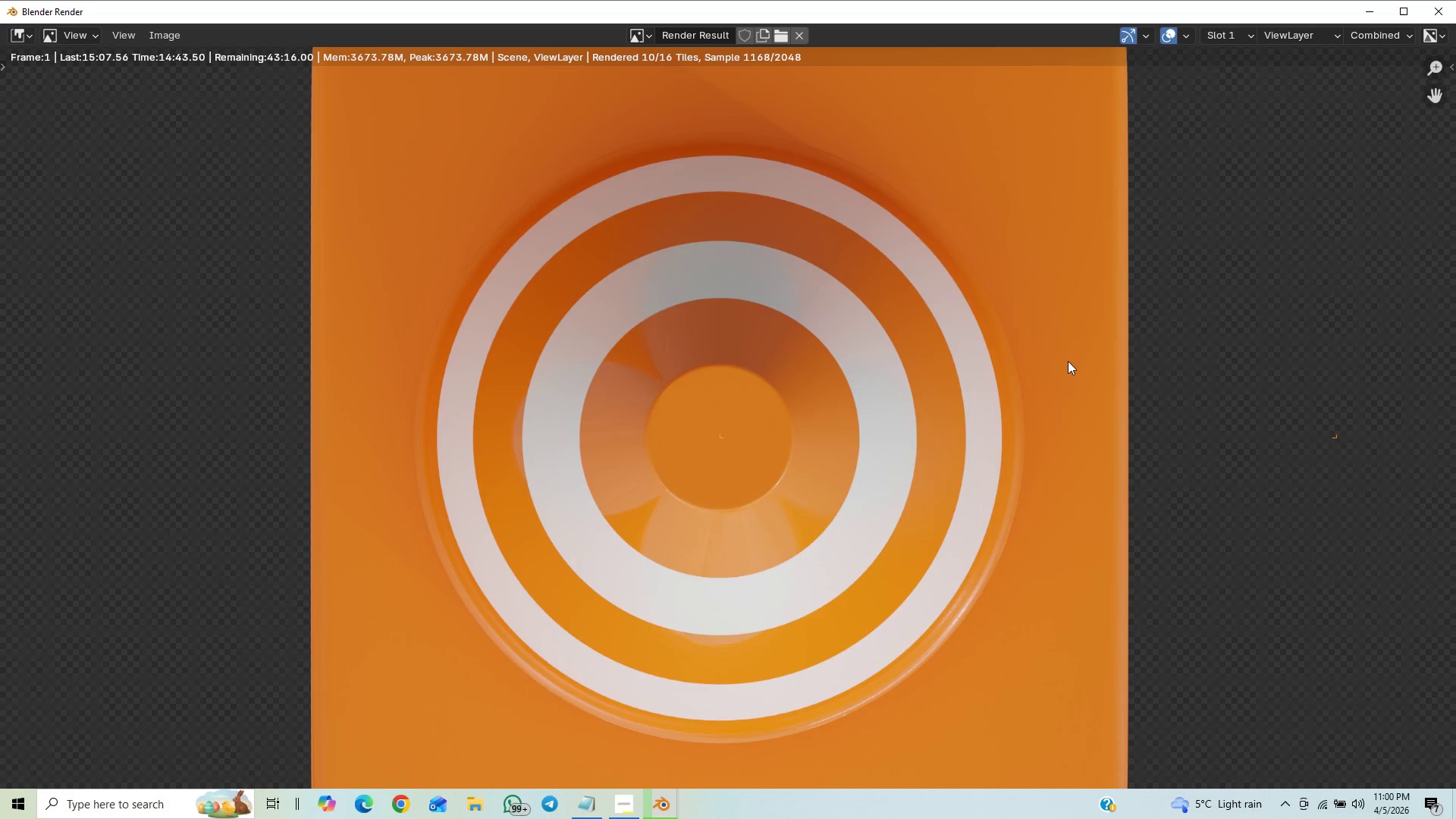 
scroll: coordinate [1137, 416], scroll_direction: down, amount: 7.0
 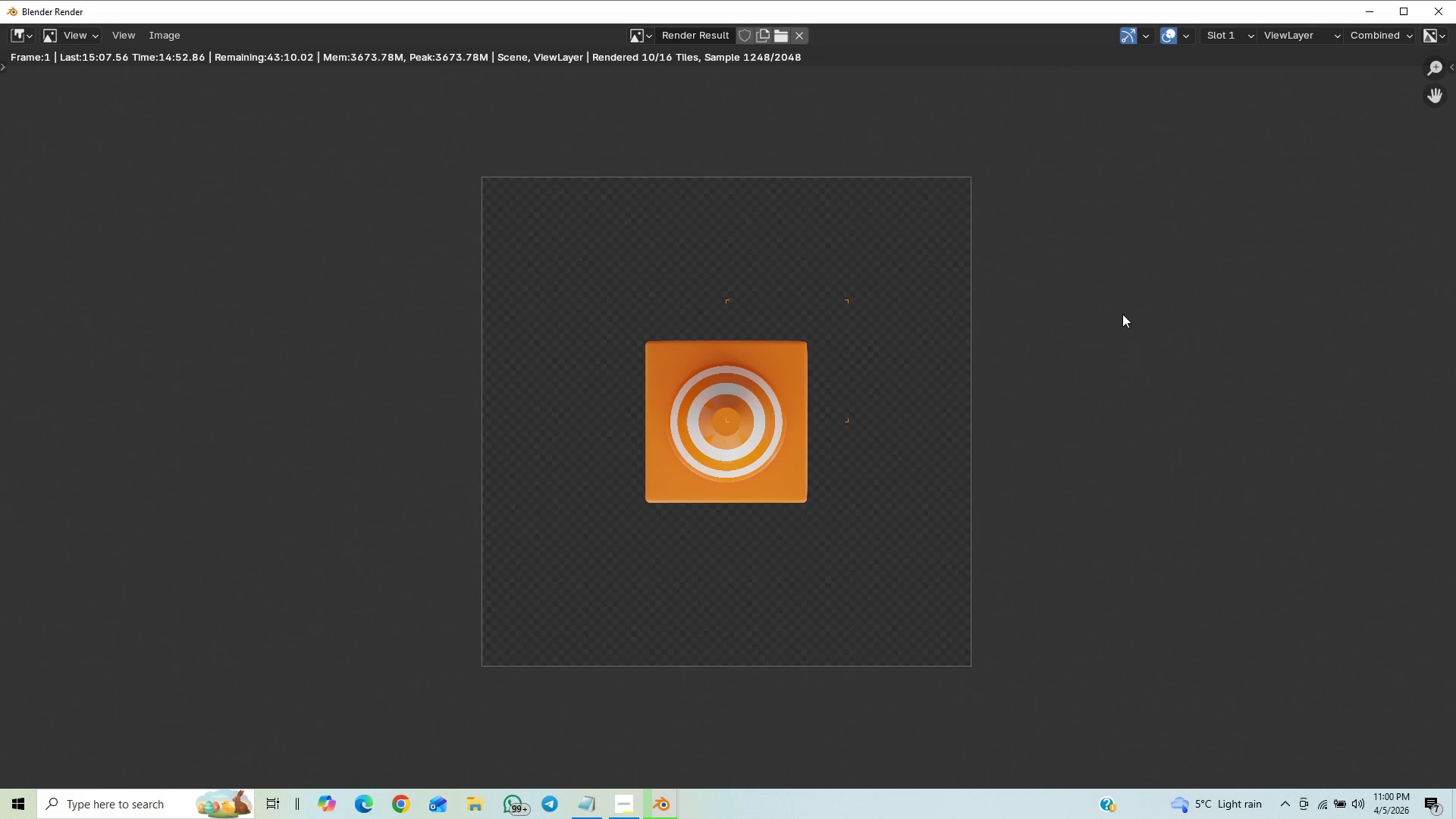 
wait(5.64)
 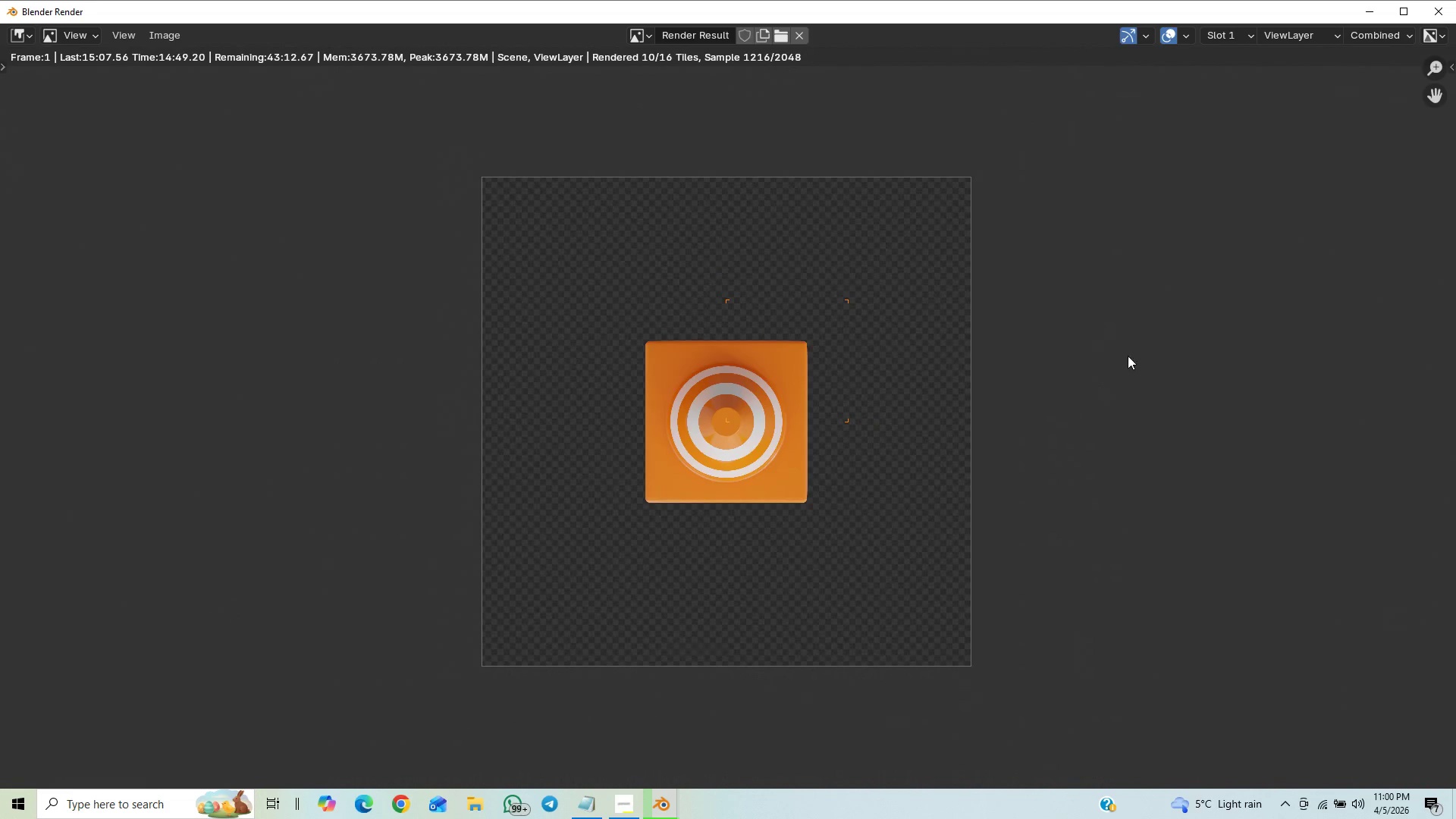 
scroll: coordinate [1138, 325], scroll_direction: down, amount: 5.0
 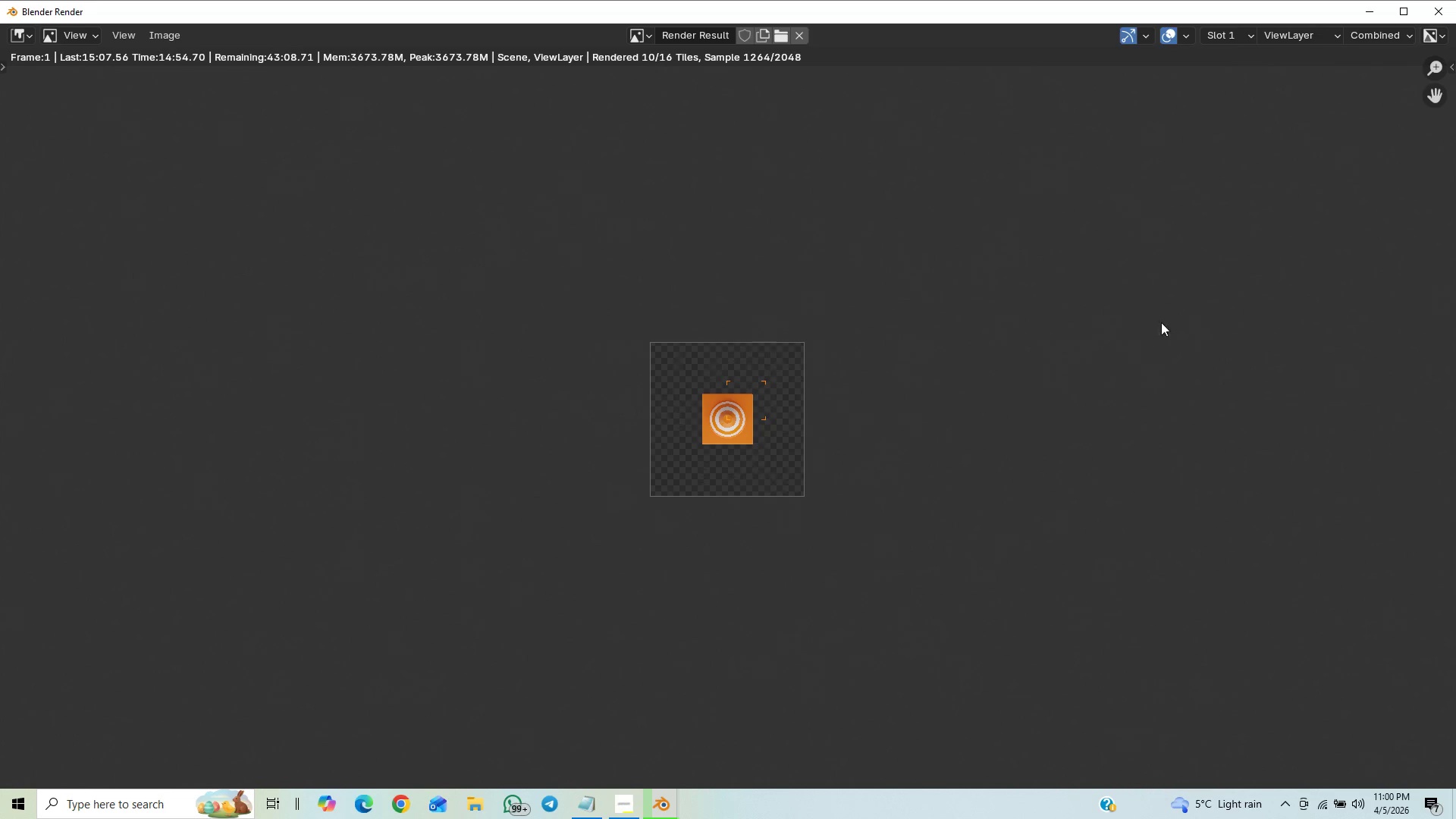 
scroll: coordinate [1153, 341], scroll_direction: up, amount: 21.0
 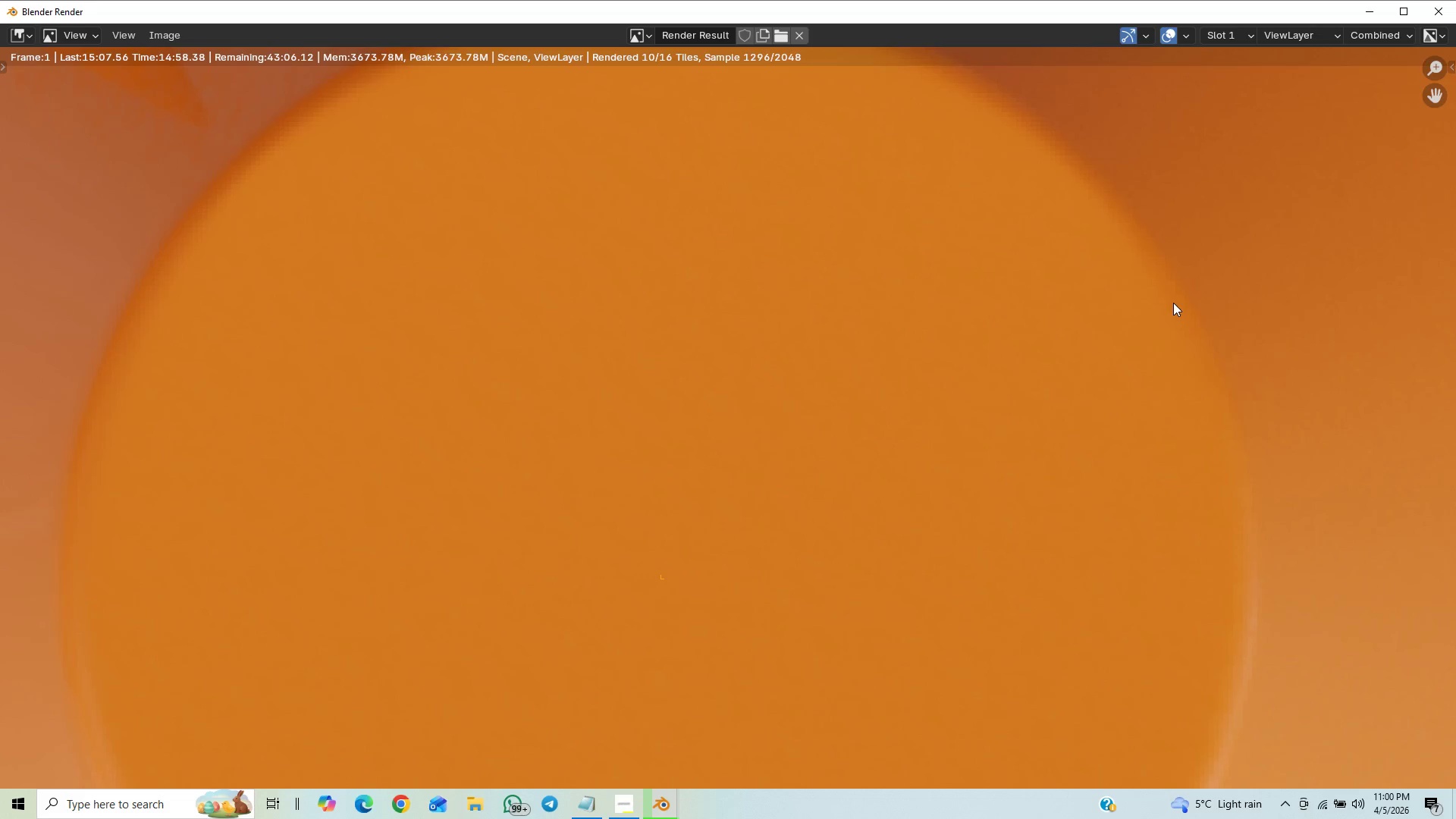 
scroll: coordinate [1069, 238], scroll_direction: down, amount: 30.0
 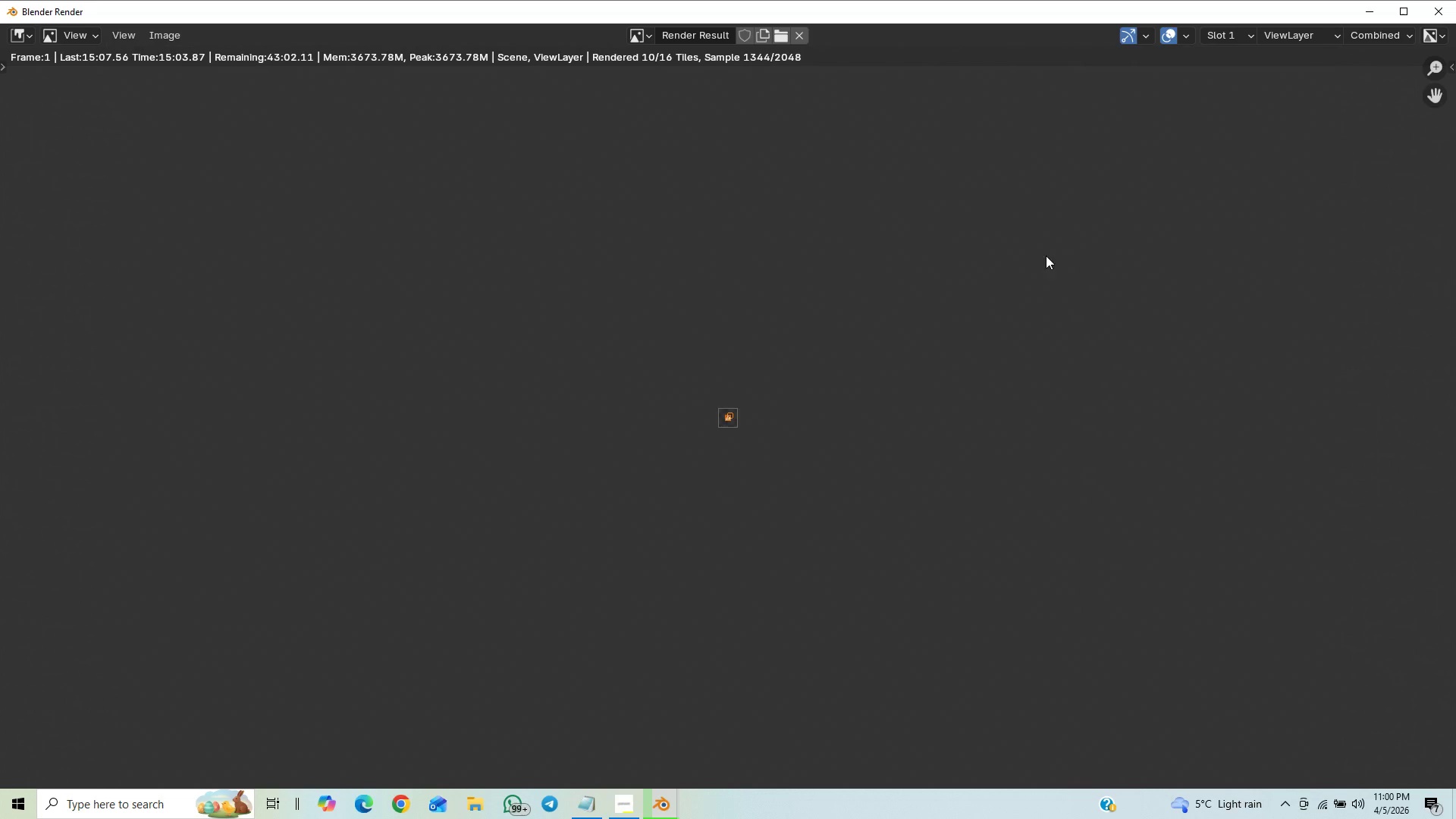 
scroll: coordinate [1079, 218], scroll_direction: up, amount: 15.0
 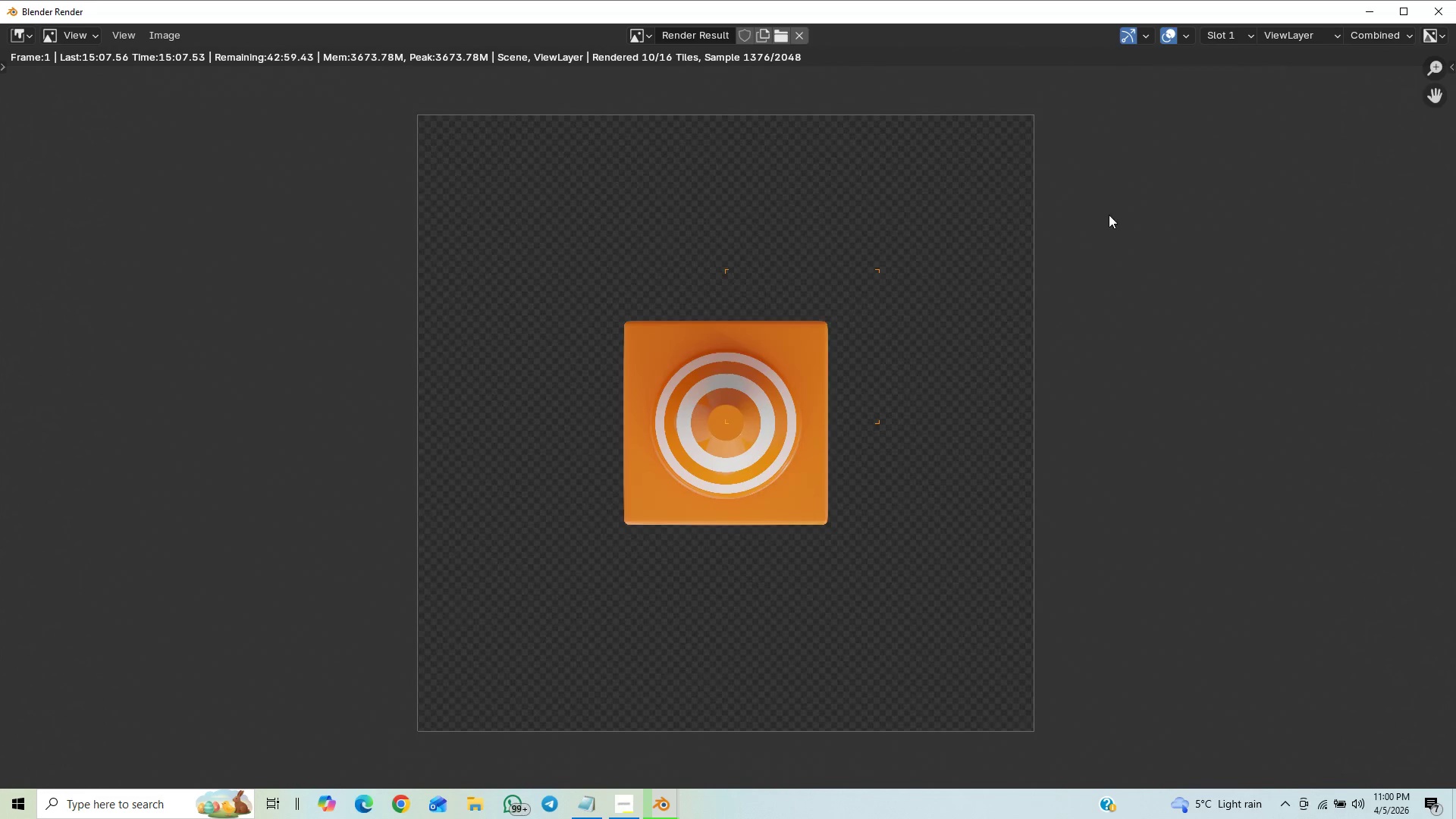 
scroll: coordinate [1134, 222], scroll_direction: down, amount: 3.0
 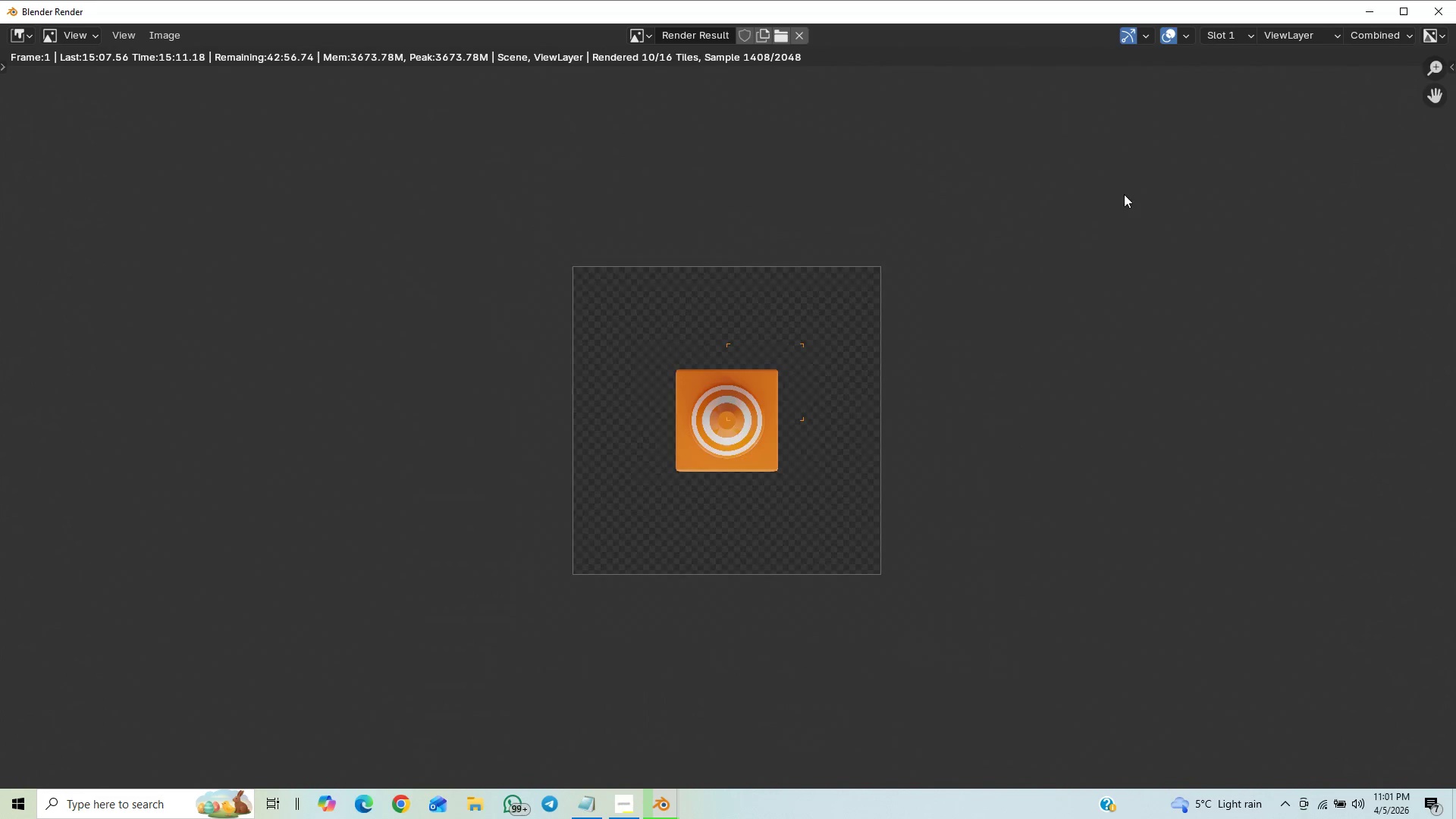 
scroll: coordinate [1106, 237], scroll_direction: up, amount: 9.0
 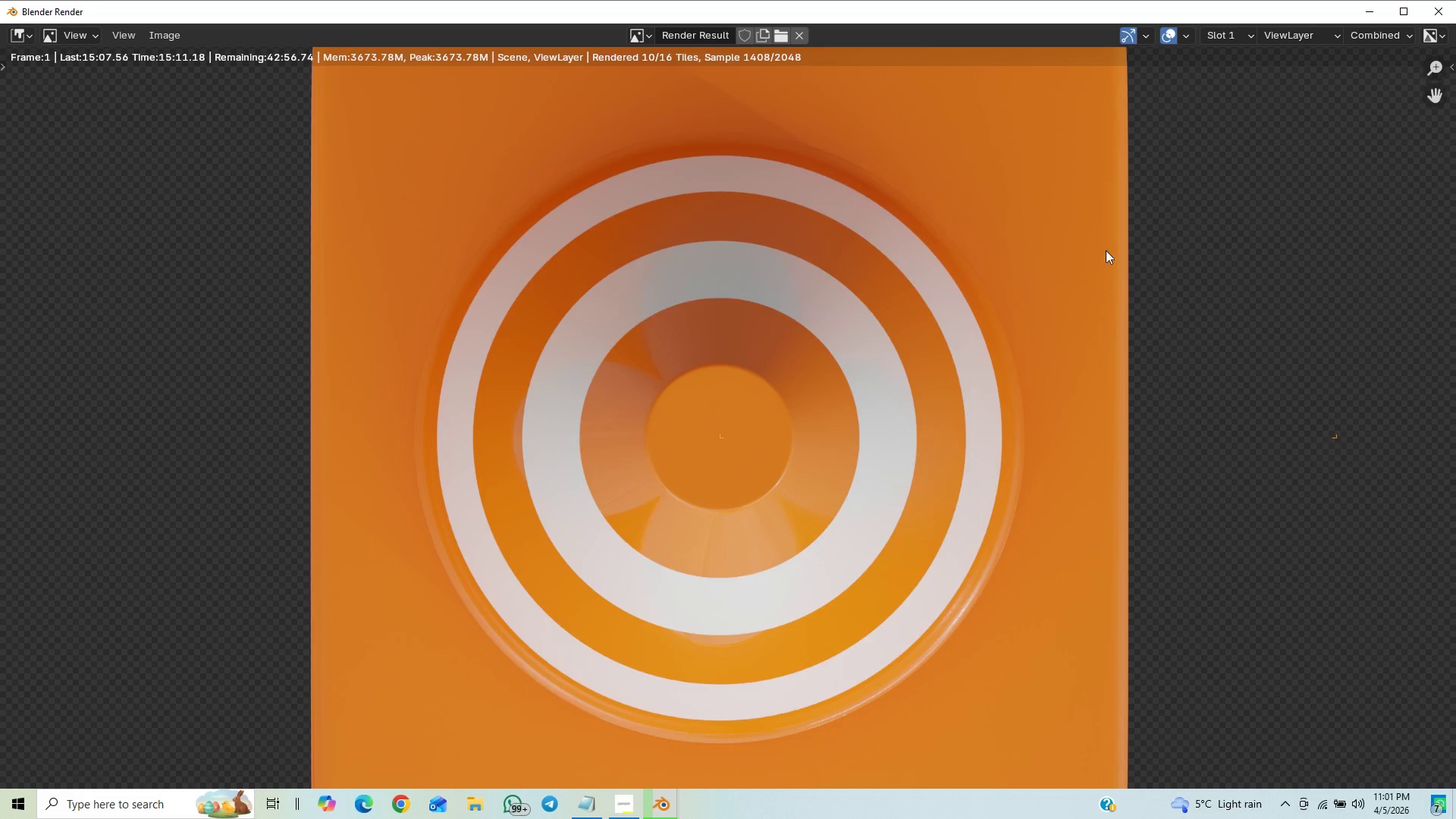 
scroll: coordinate [1141, 246], scroll_direction: down, amount: 8.0
 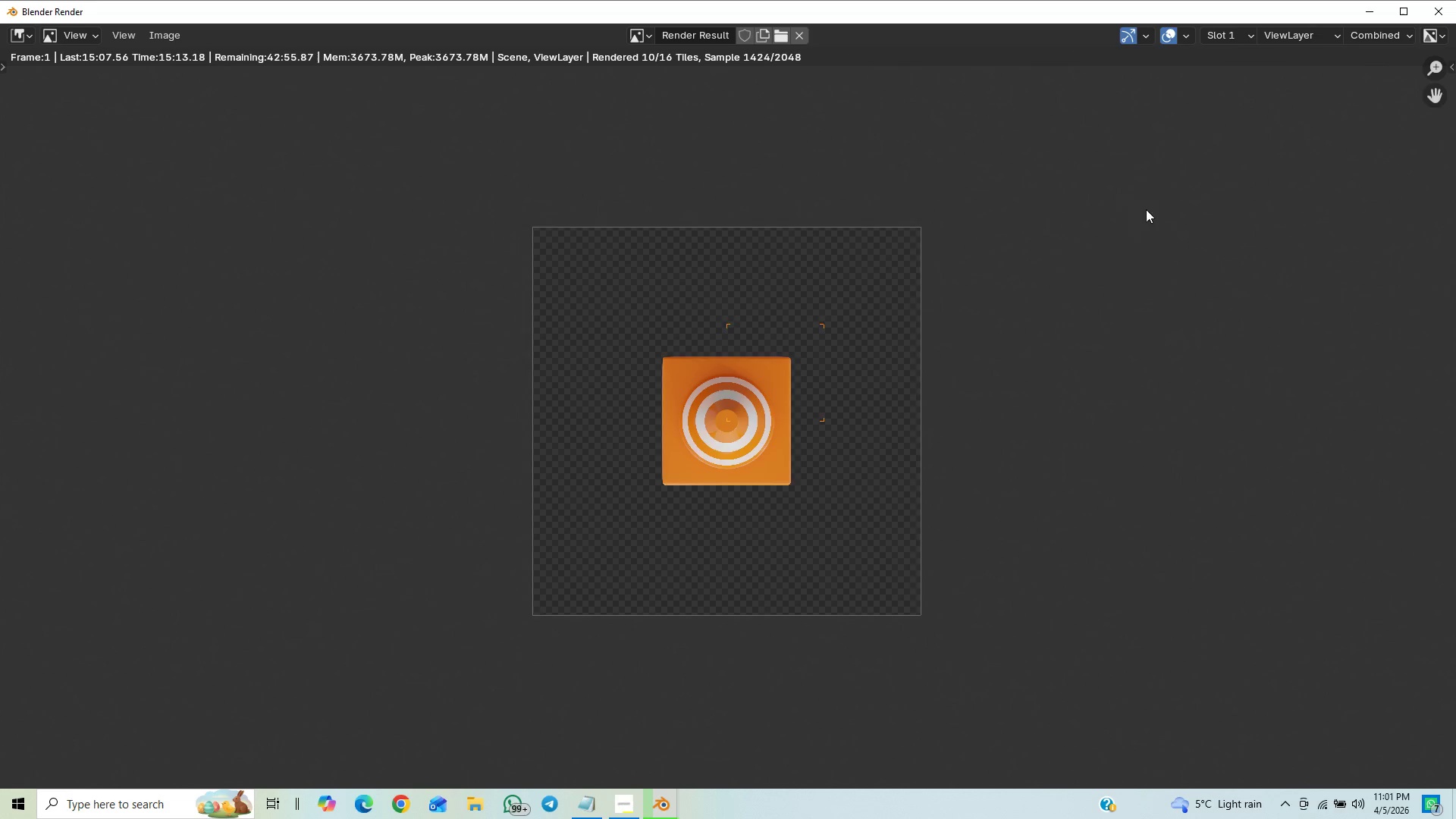 
scroll: coordinate [1153, 156], scroll_direction: up, amount: 8.0
 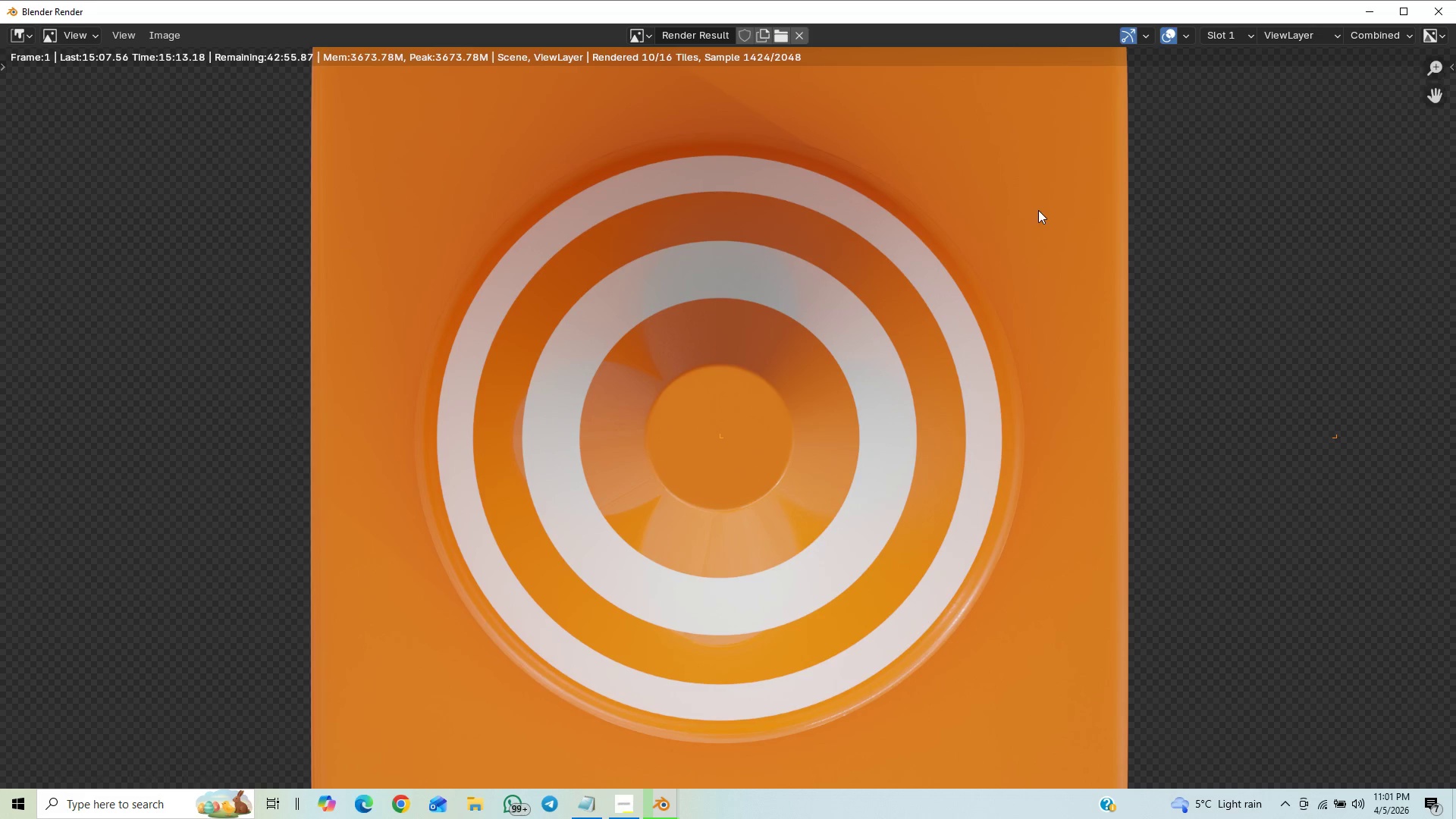 
scroll: coordinate [999, 299], scroll_direction: down, amount: 5.0
 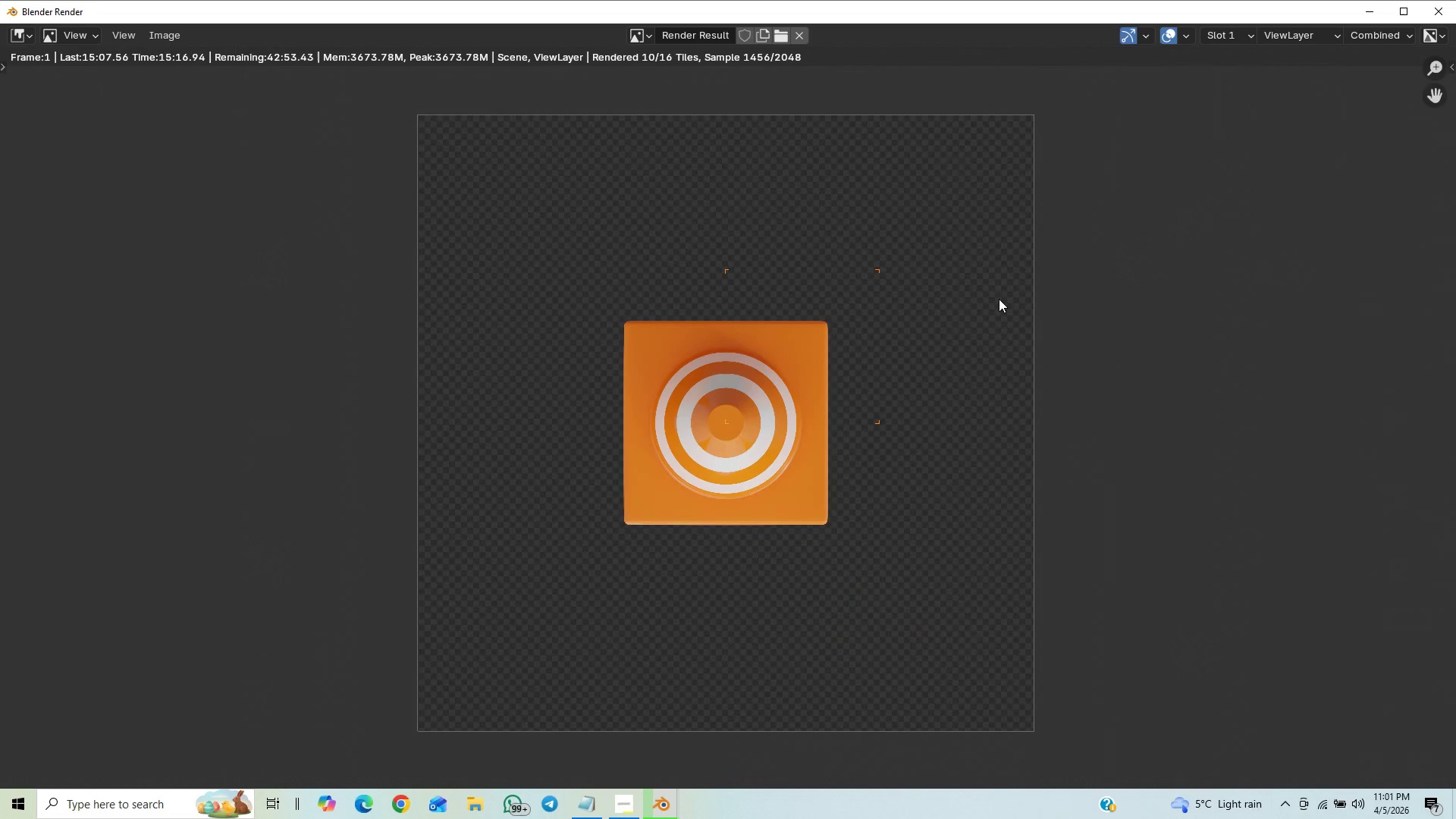 
scroll: coordinate [999, 299], scroll_direction: up, amount: 1.0
 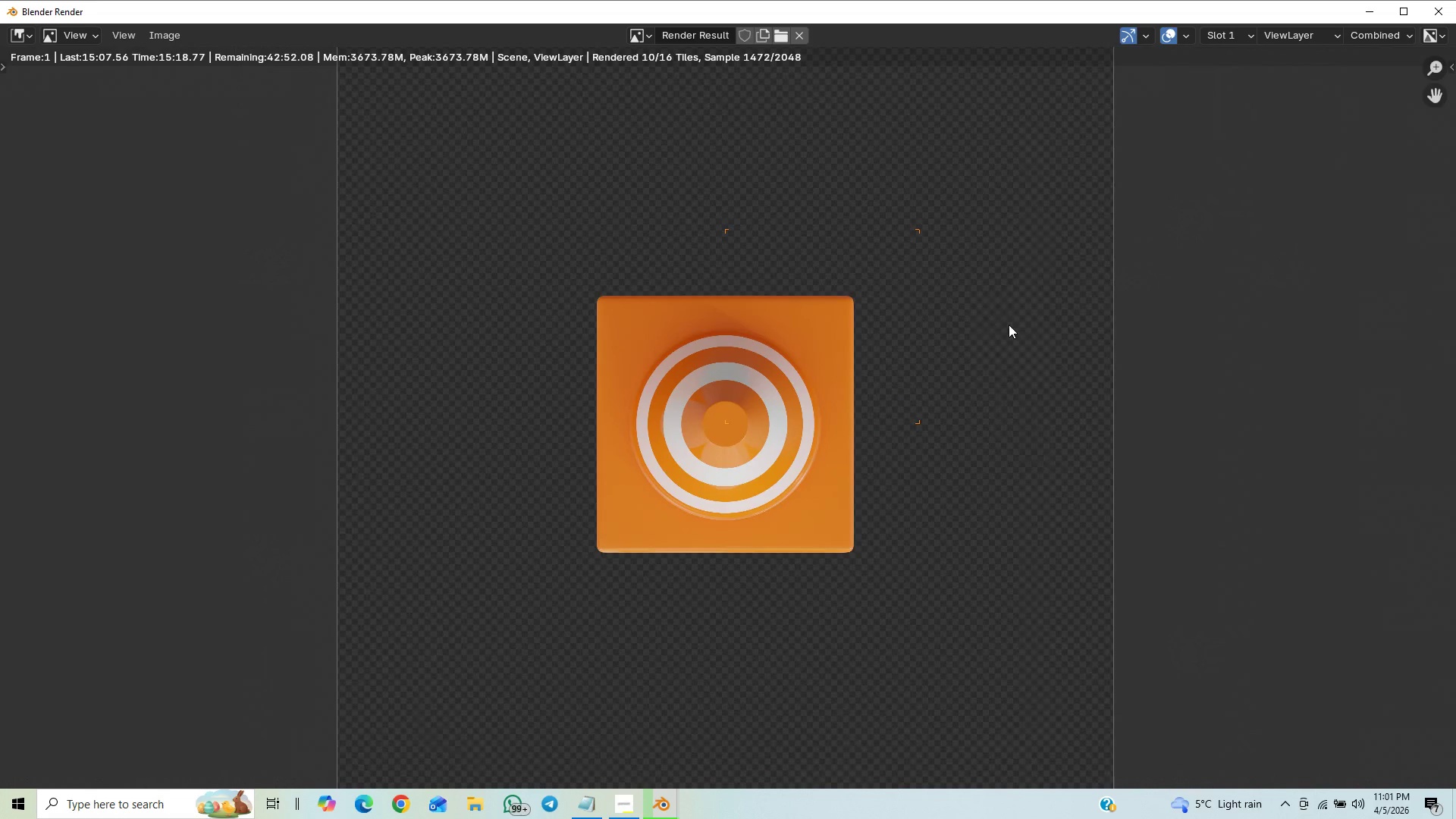 
scroll: coordinate [1106, 419], scroll_direction: down, amount: 2.0
 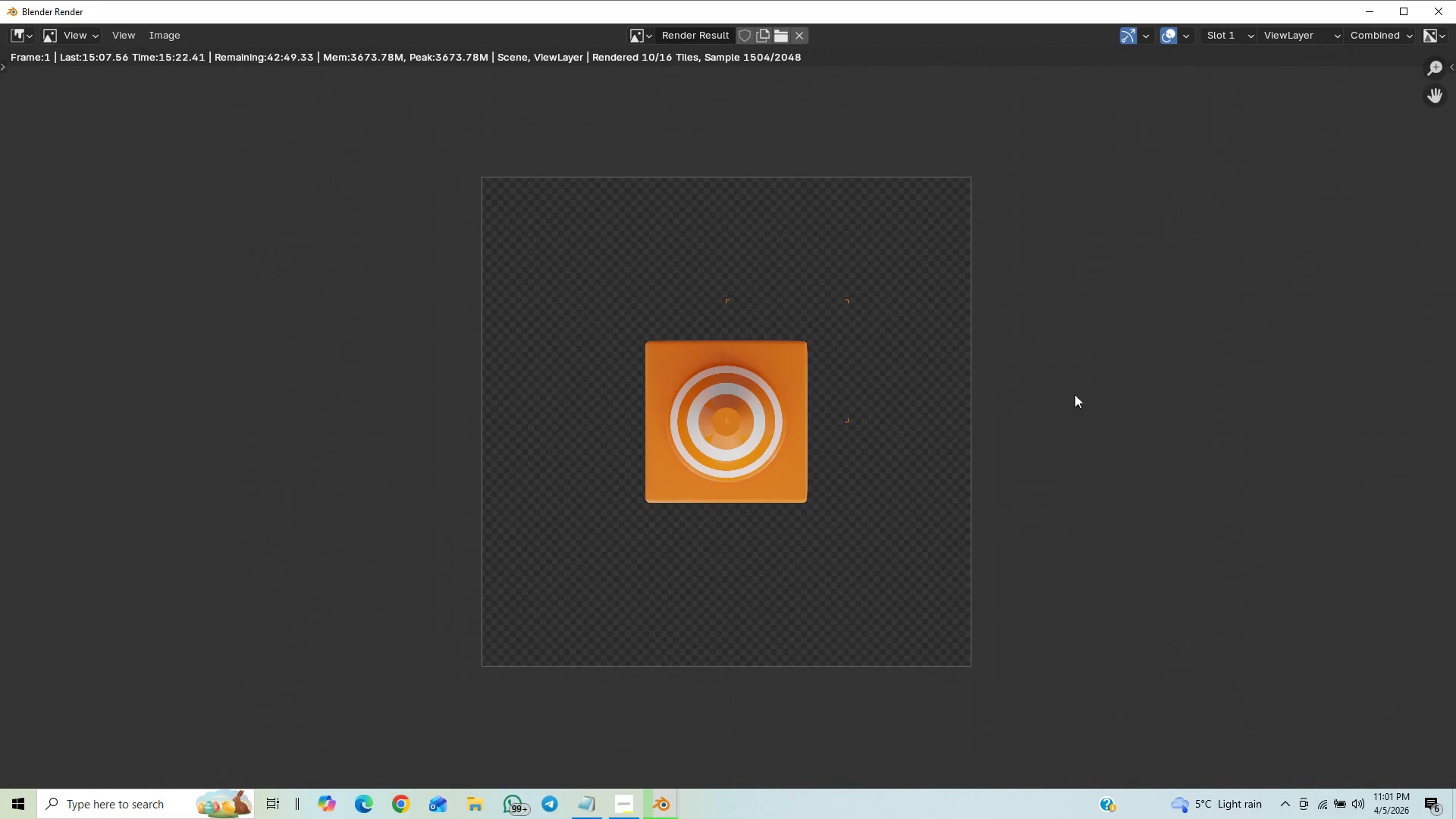 
scroll: coordinate [1075, 438], scroll_direction: up, amount: 1.0
 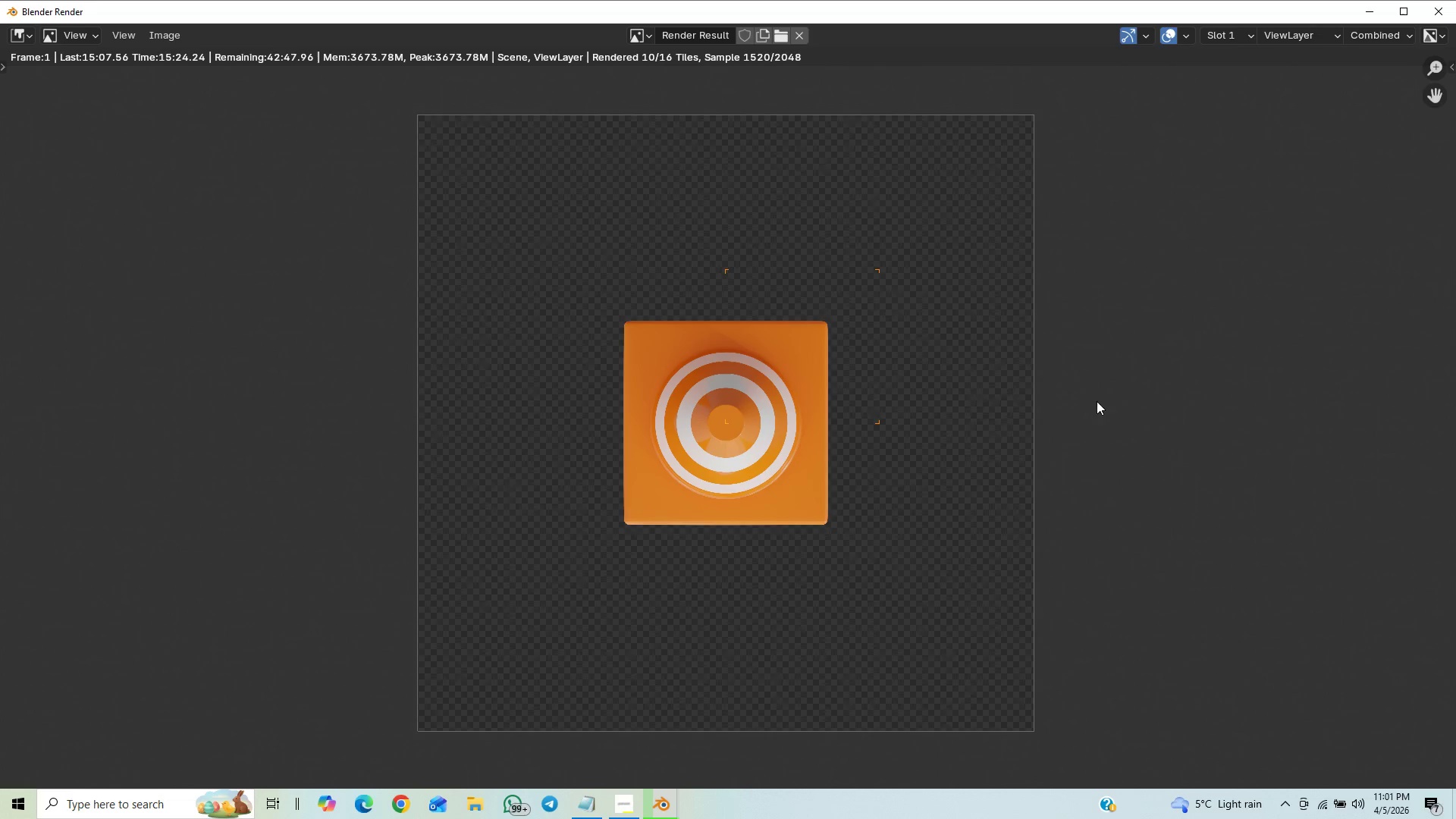 
scroll: coordinate [1113, 427], scroll_direction: down, amount: 1.0
 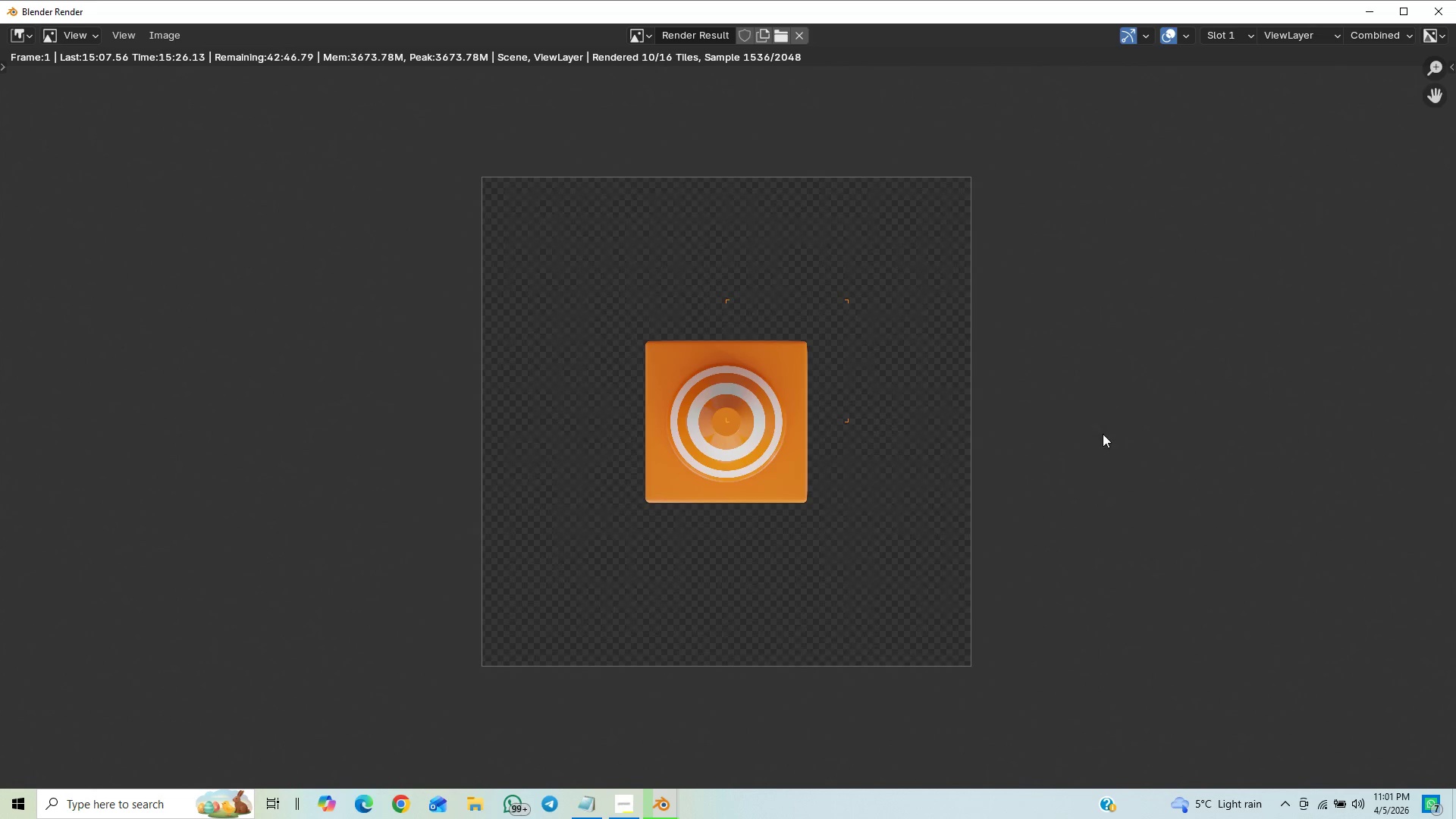 
scroll: coordinate [1146, 384], scroll_direction: up, amount: 2.0
 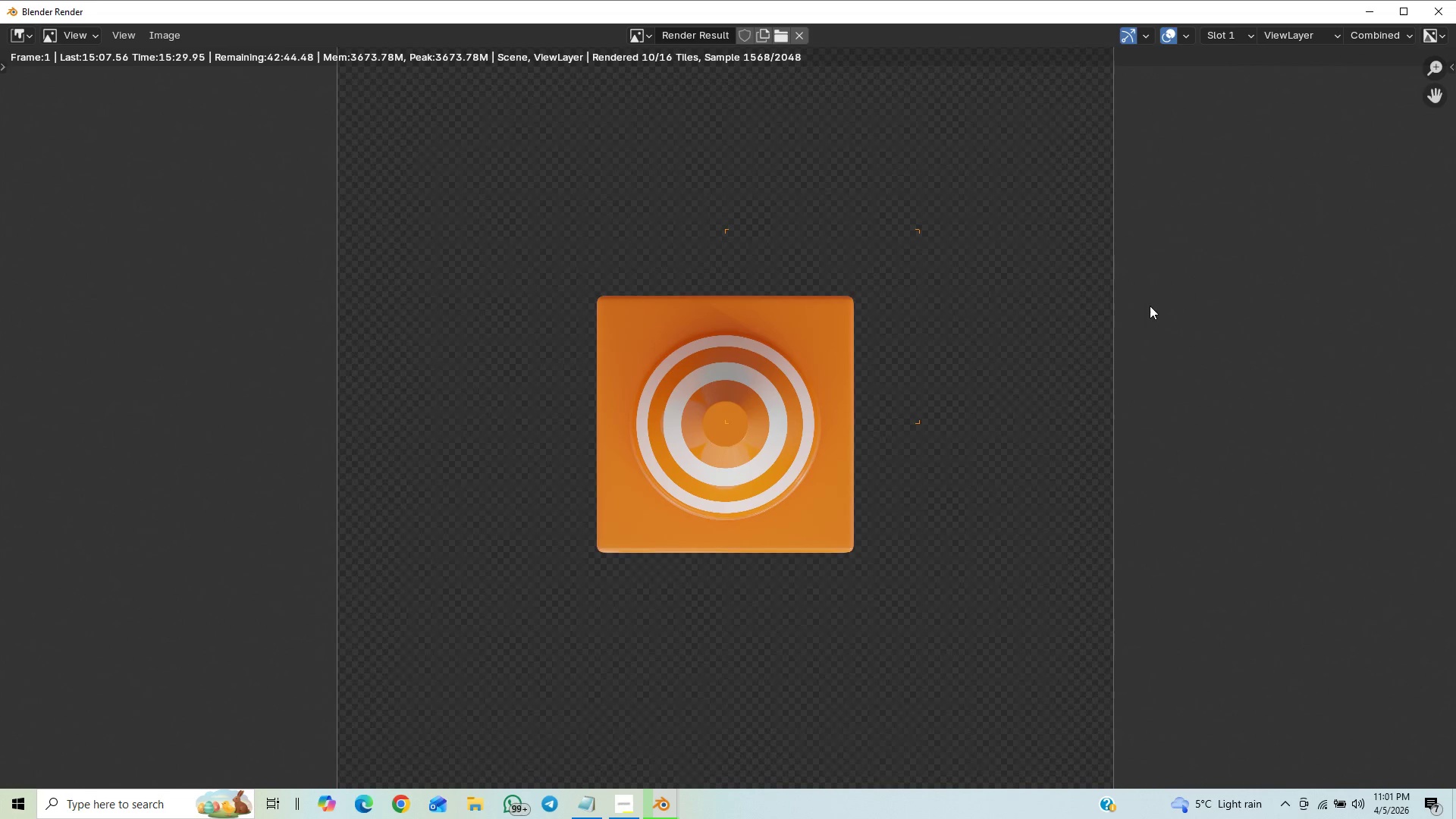 
scroll: coordinate [1160, 281], scroll_direction: down, amount: 3.0
 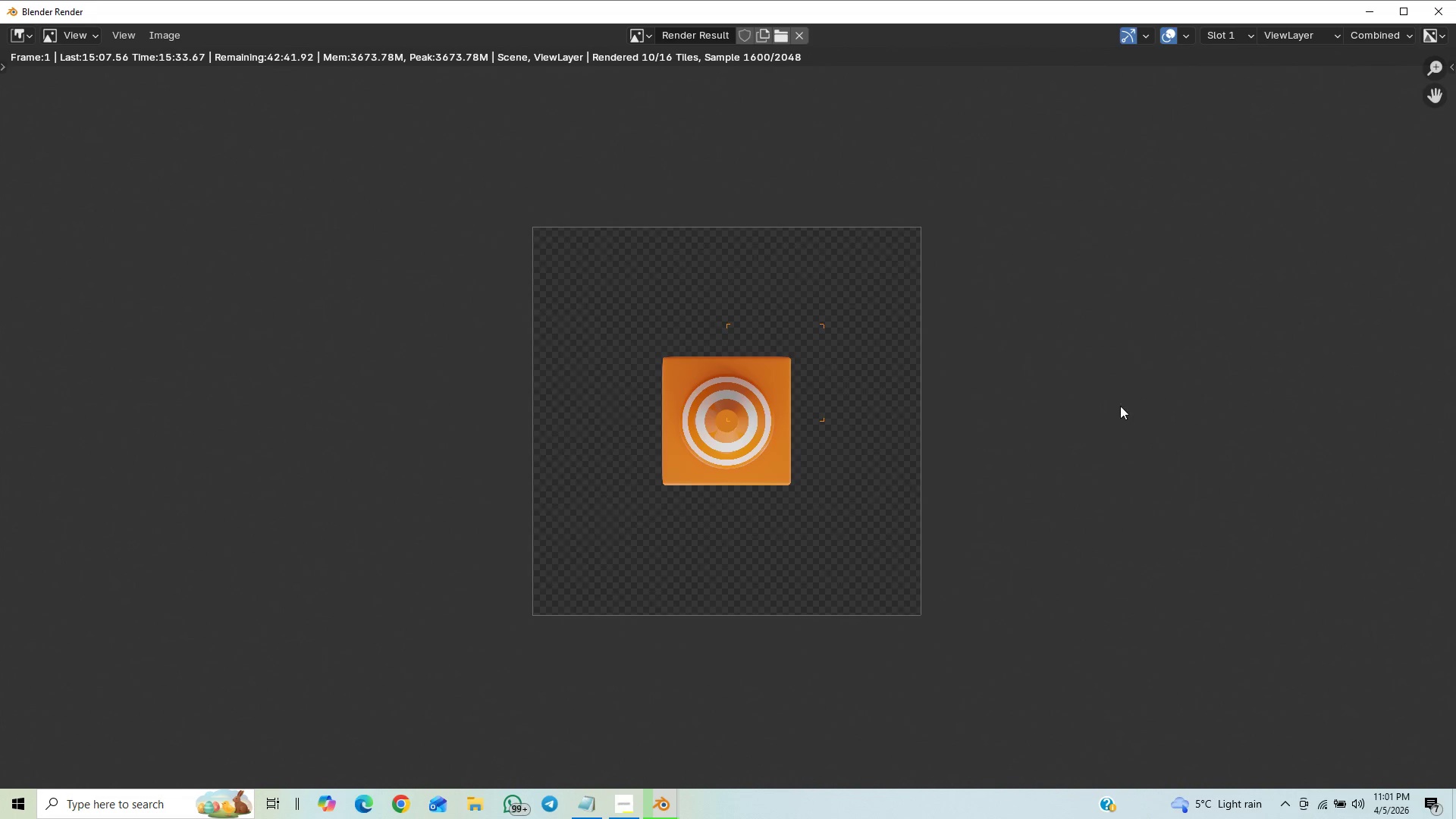 
scroll: coordinate [1111, 350], scroll_direction: up, amount: 5.0
 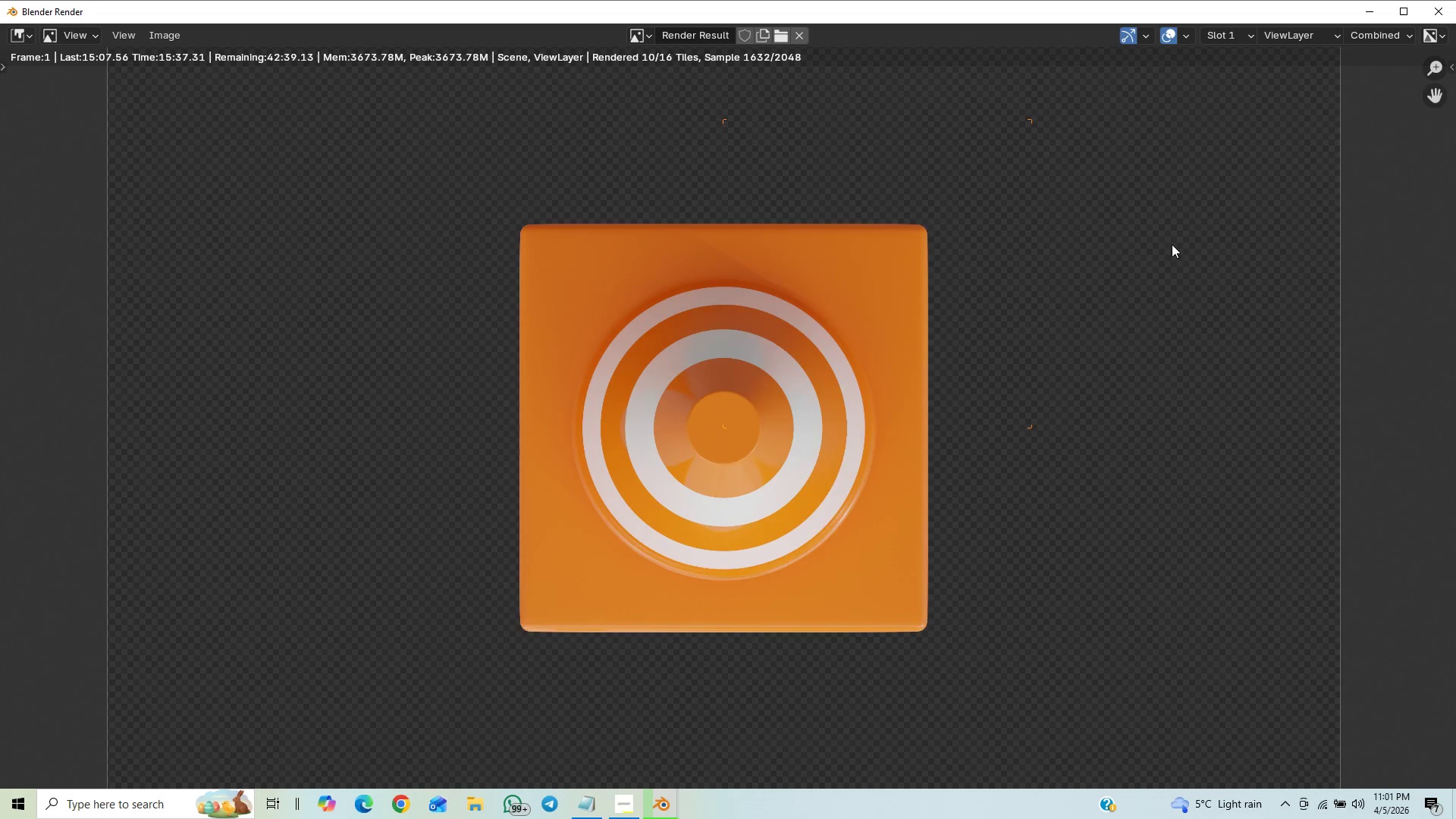 
scroll: coordinate [1172, 252], scroll_direction: down, amount: 5.0
 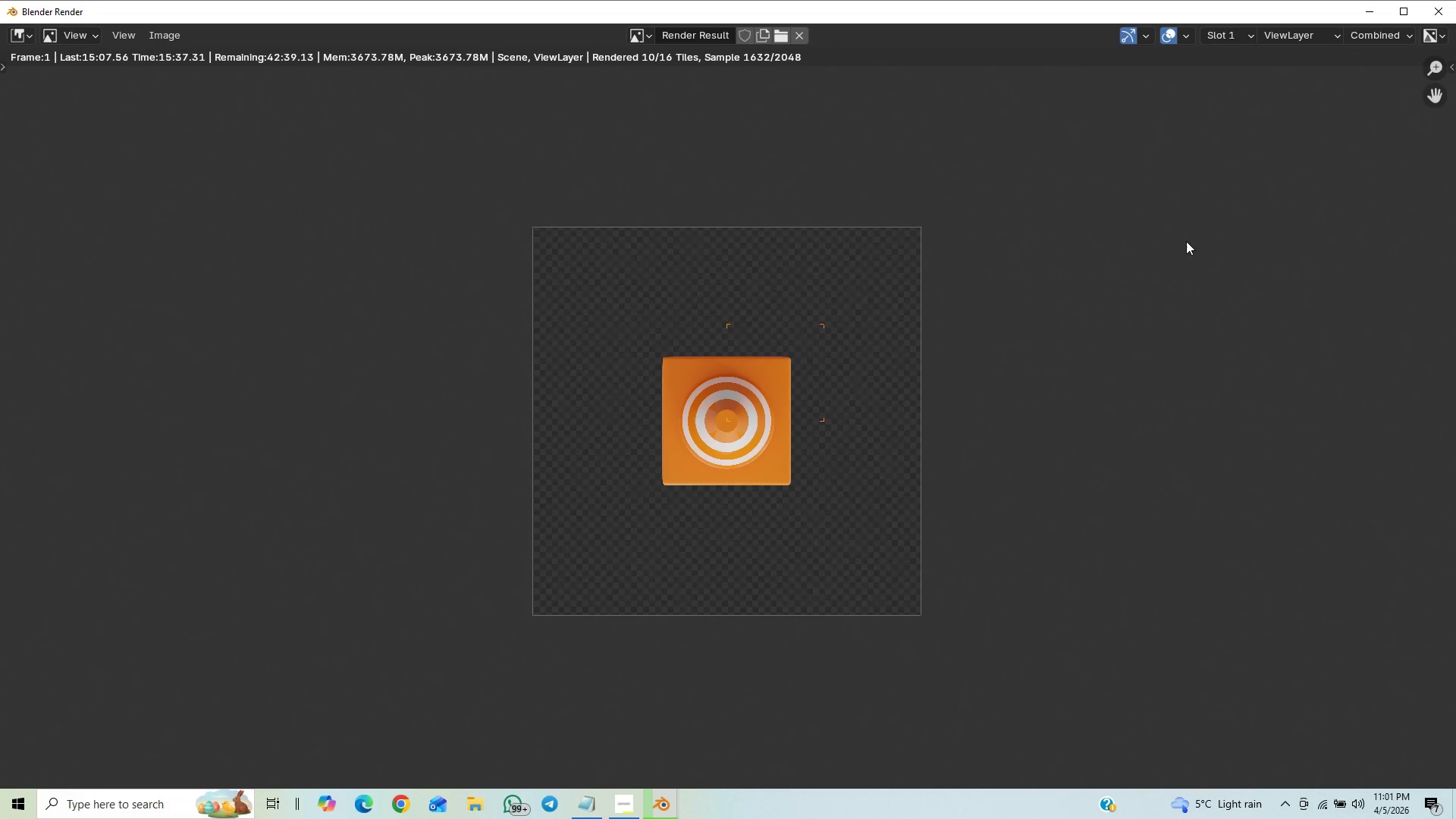 
scroll: coordinate [1189, 231], scroll_direction: up, amount: 6.0
 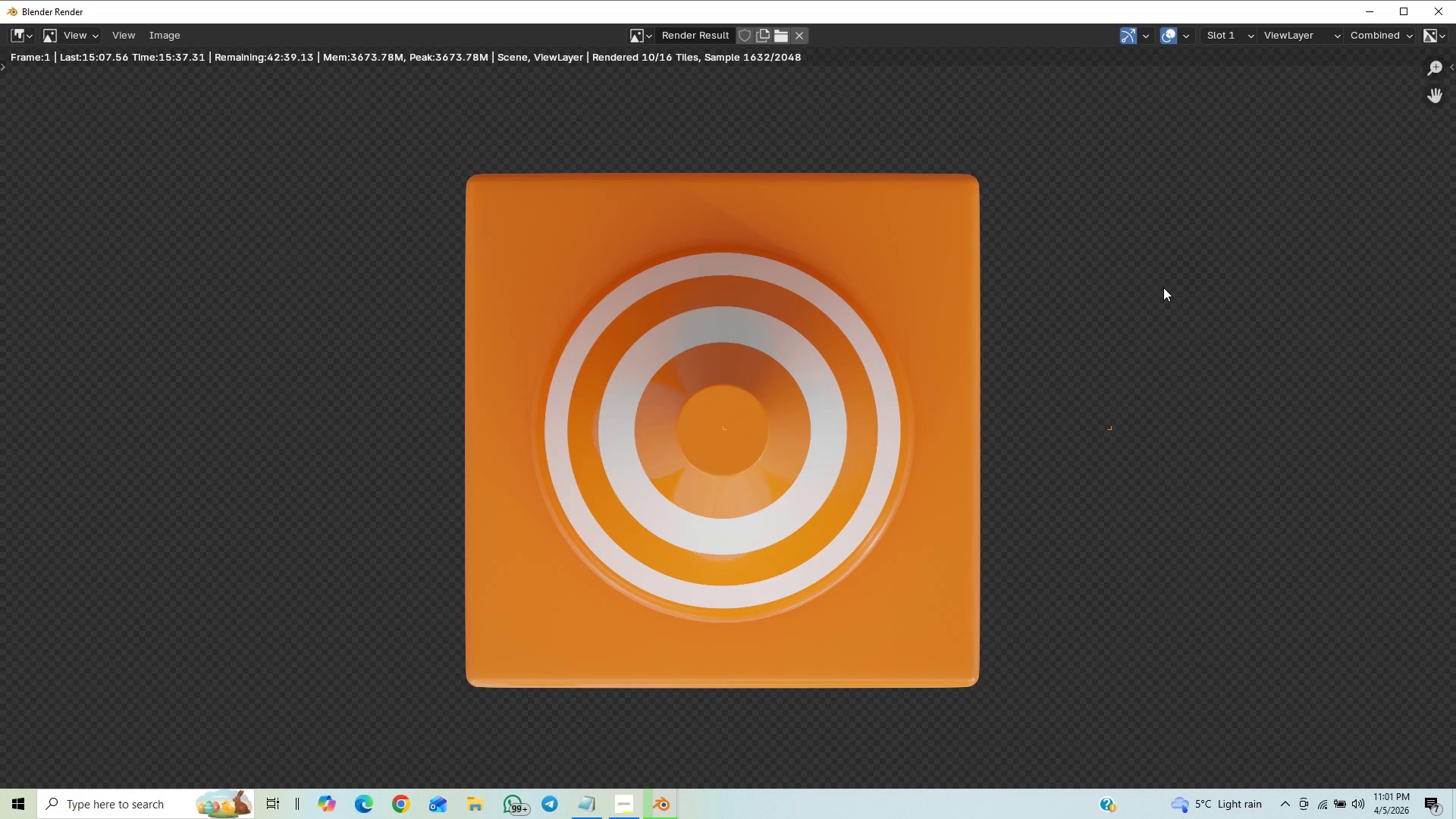 
scroll: coordinate [1234, 237], scroll_direction: down, amount: 10.0
 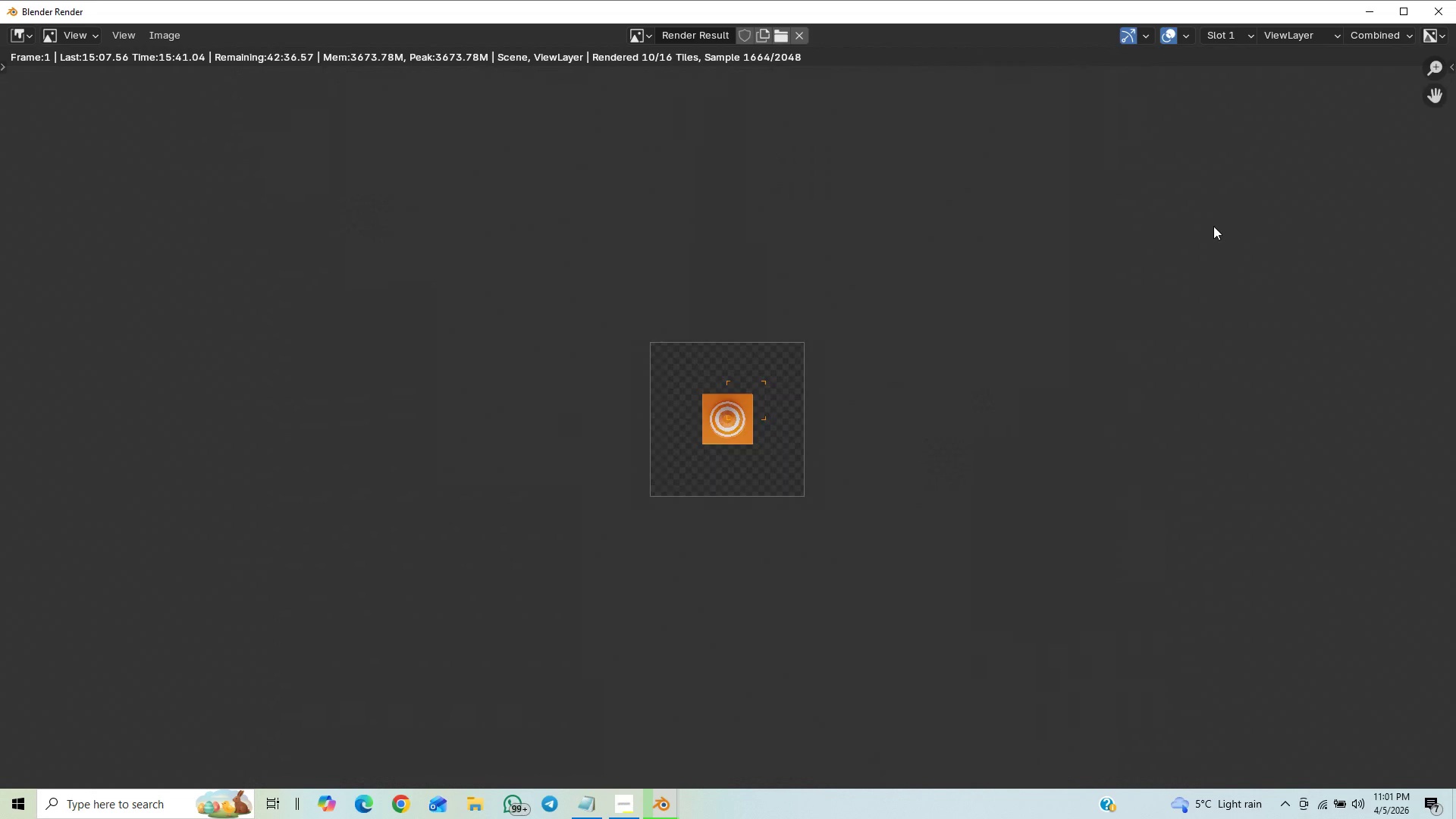 
scroll: coordinate [1165, 205], scroll_direction: up, amount: 7.0
 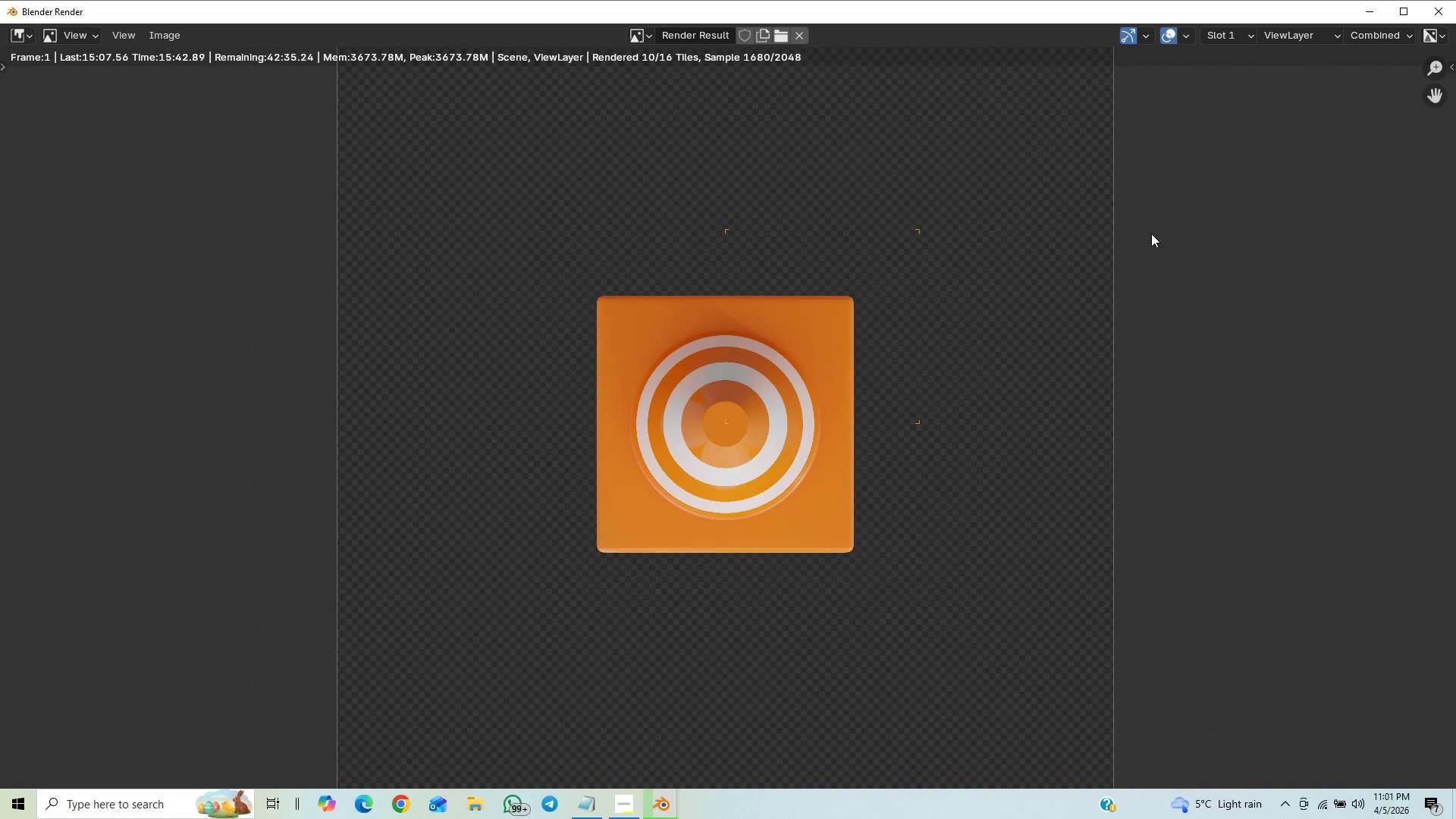 
scroll: coordinate [1095, 331], scroll_direction: down, amount: 7.0
 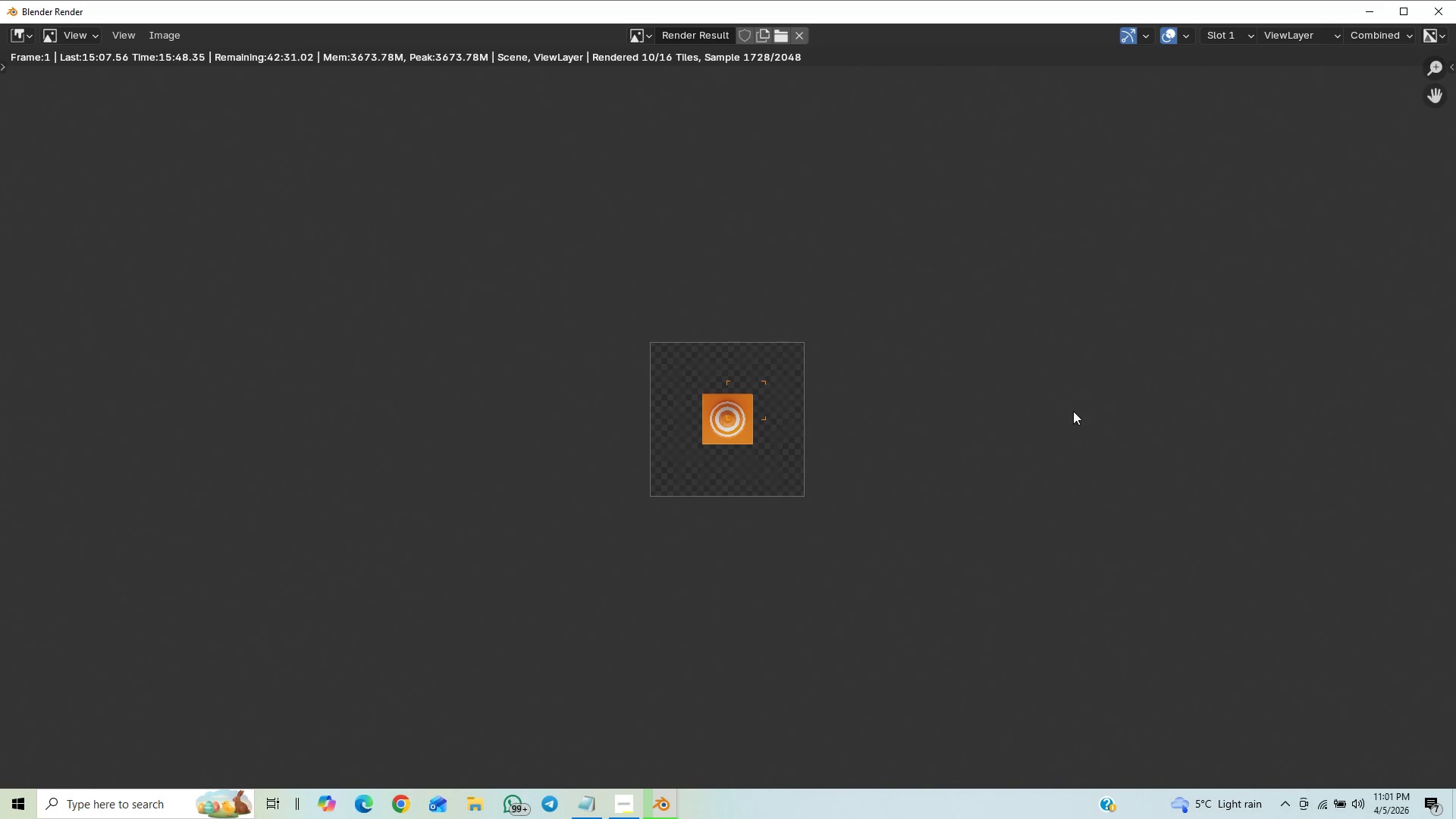 
scroll: coordinate [1013, 450], scroll_direction: up, amount: 8.0
 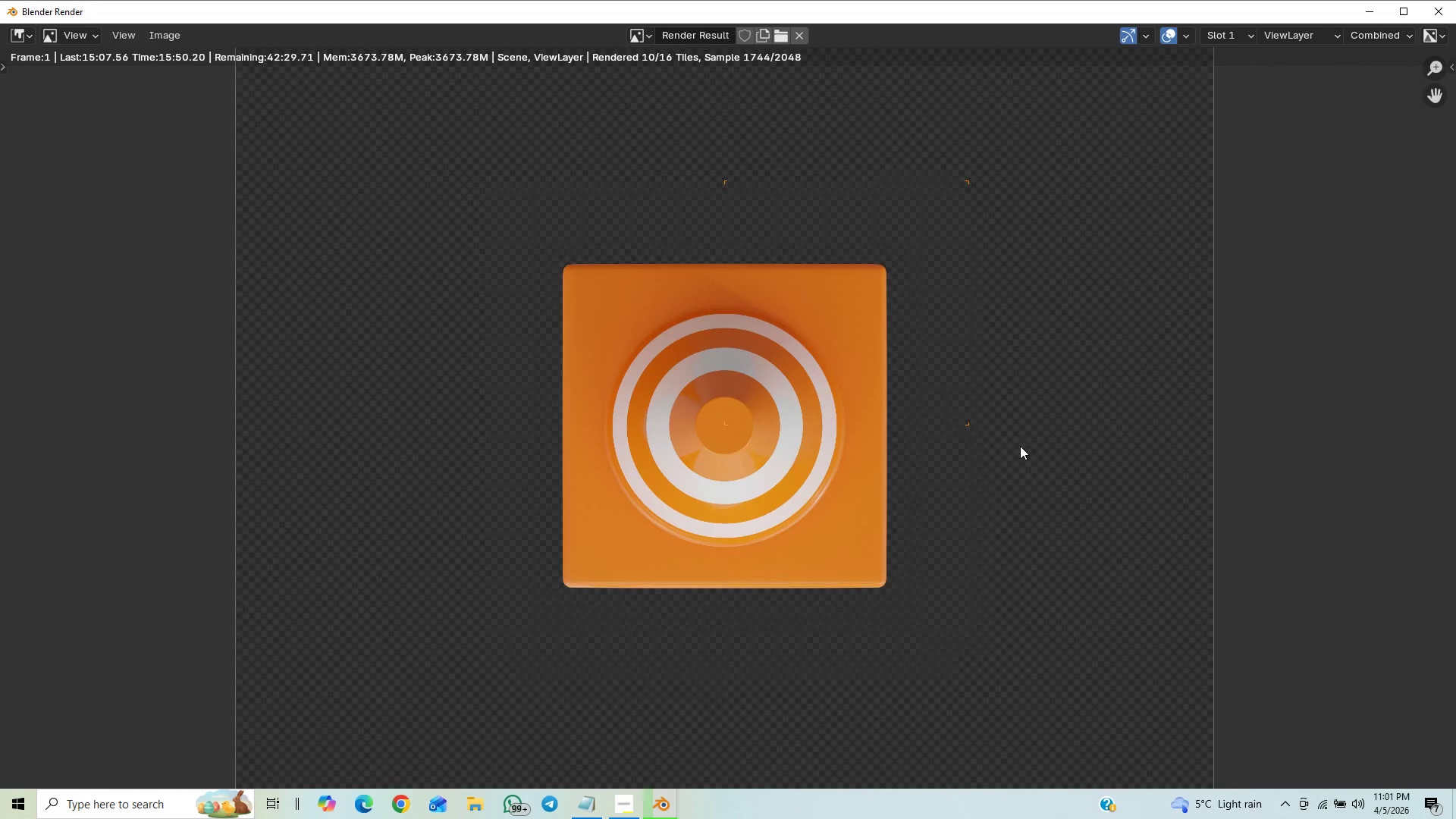 
scroll: coordinate [1127, 390], scroll_direction: down, amount: 3.0
 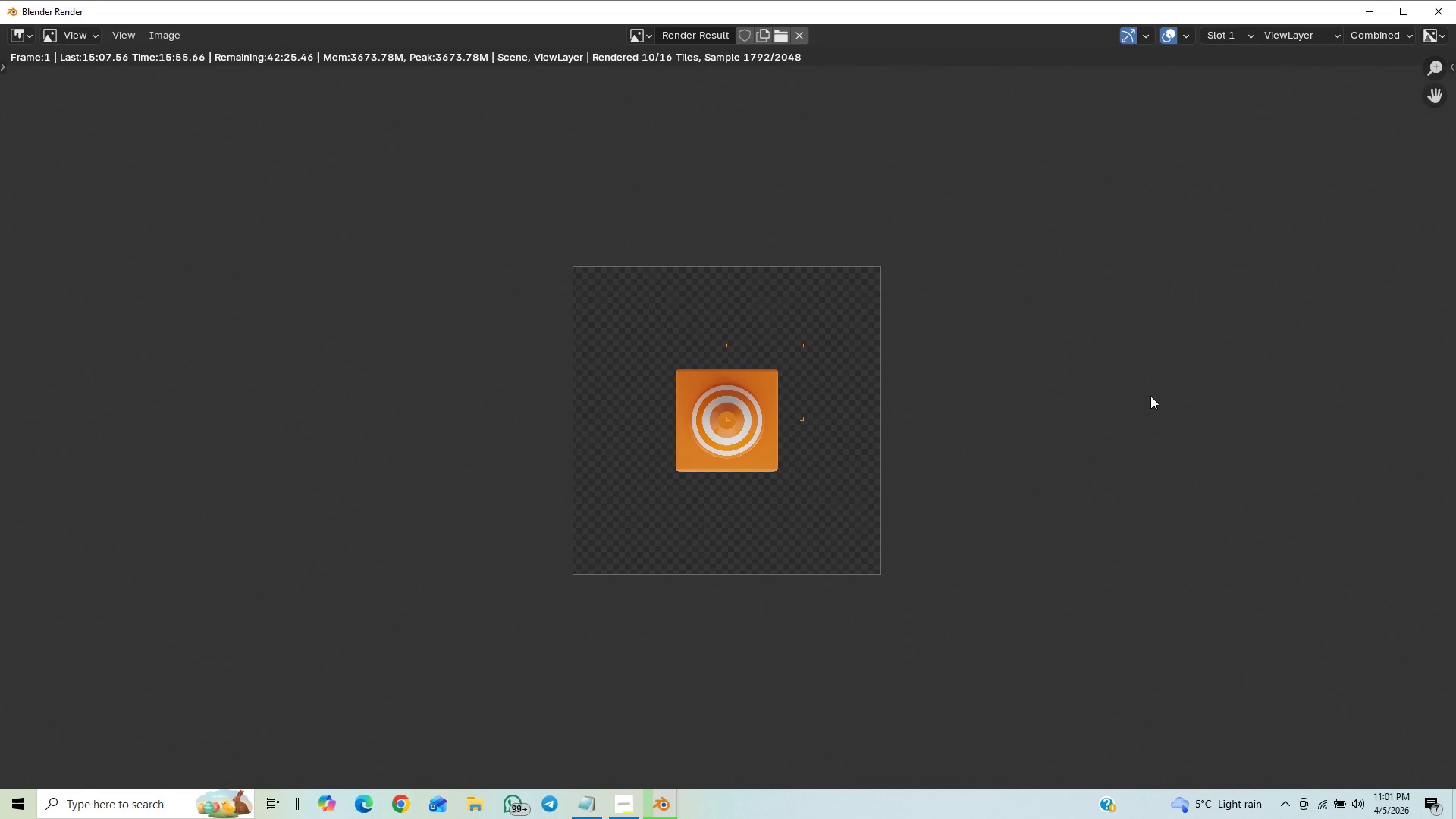 
scroll: coordinate [1165, 416], scroll_direction: up, amount: 13.0
 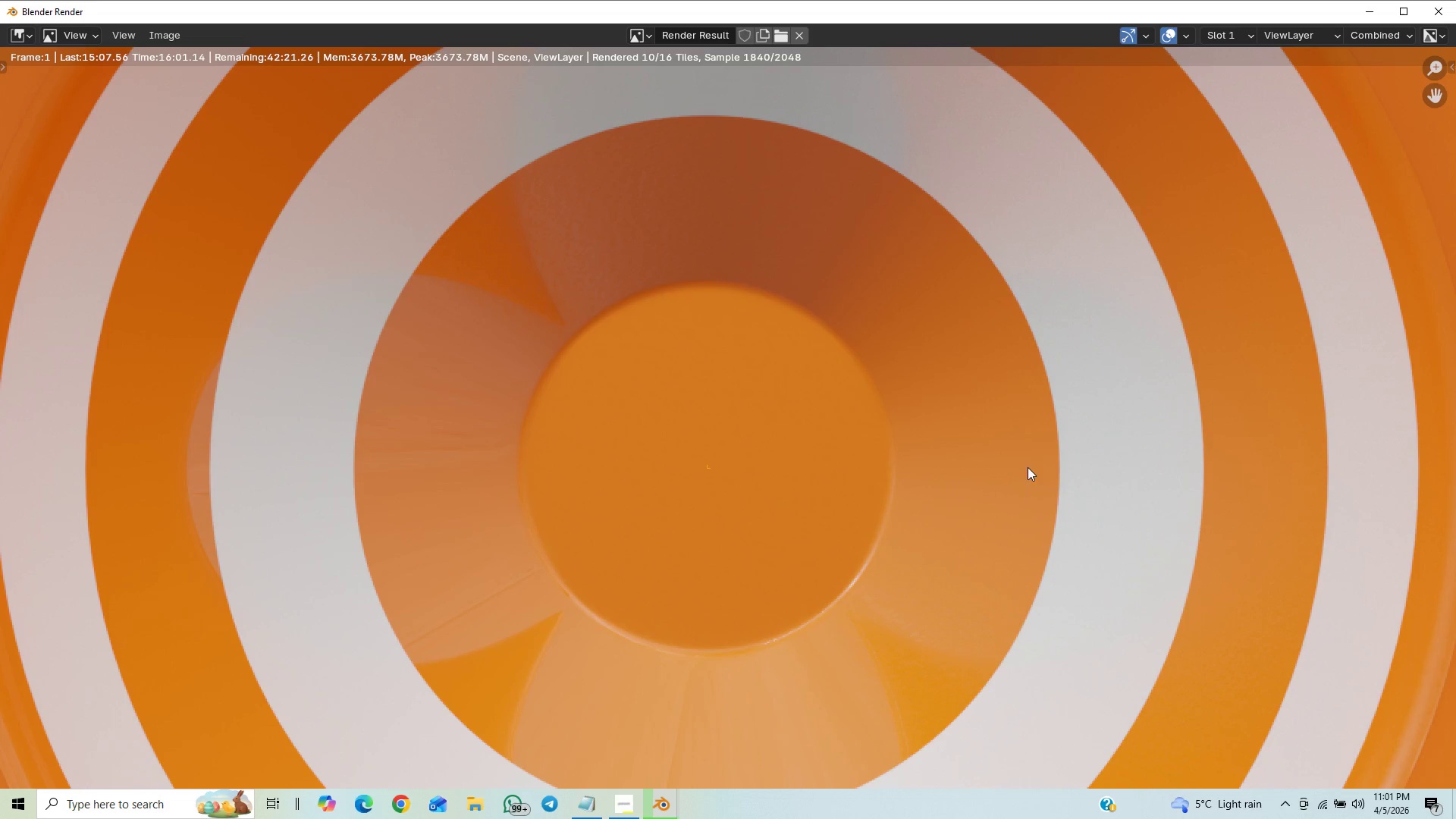 
scroll: coordinate [1150, 243], scroll_direction: down, amount: 5.0
 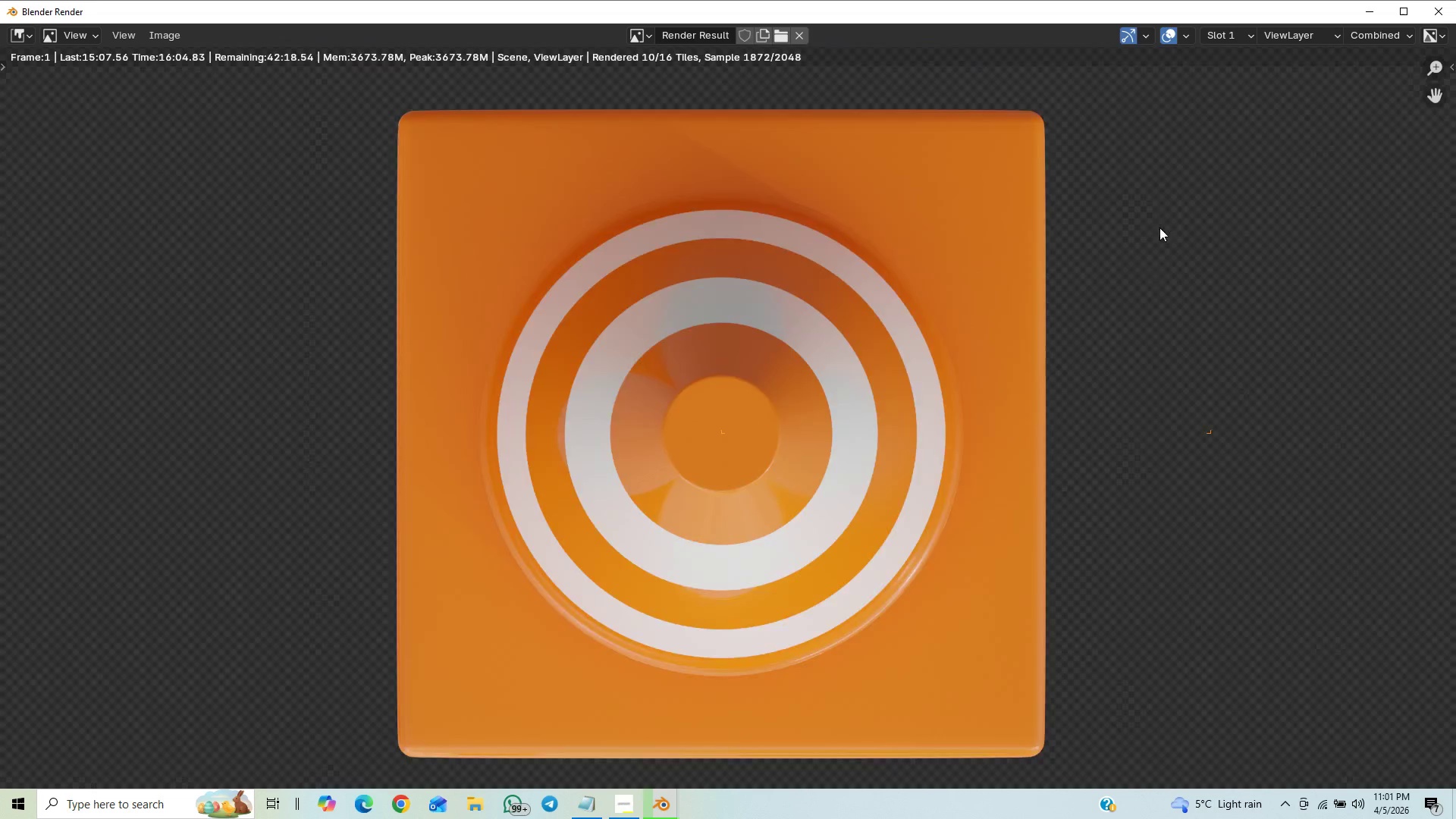 
scroll: coordinate [1151, 268], scroll_direction: down, amount: 5.0
 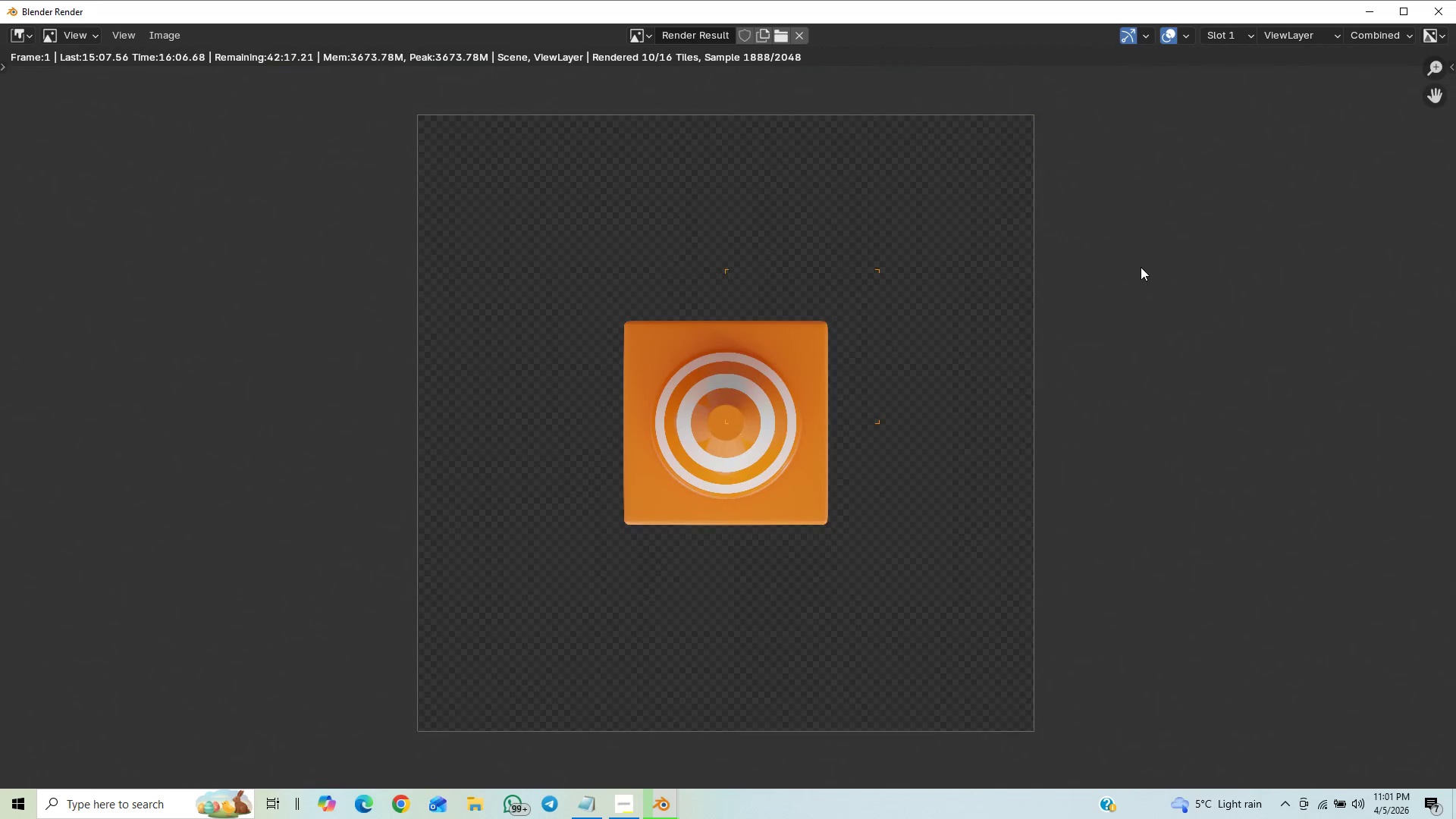 
scroll: coordinate [1077, 246], scroll_direction: up, amount: 3.0
 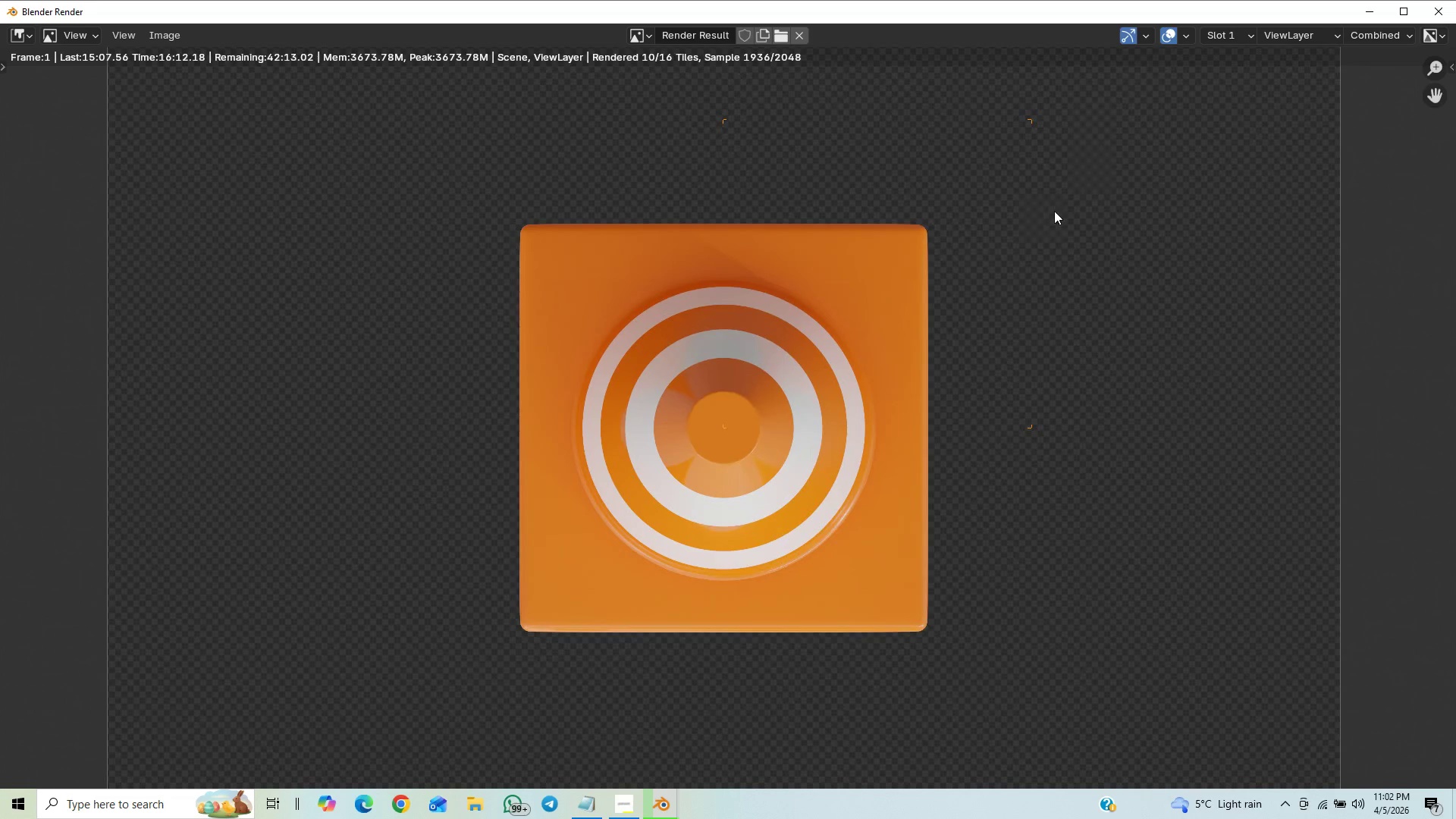 
wait(5.63)
 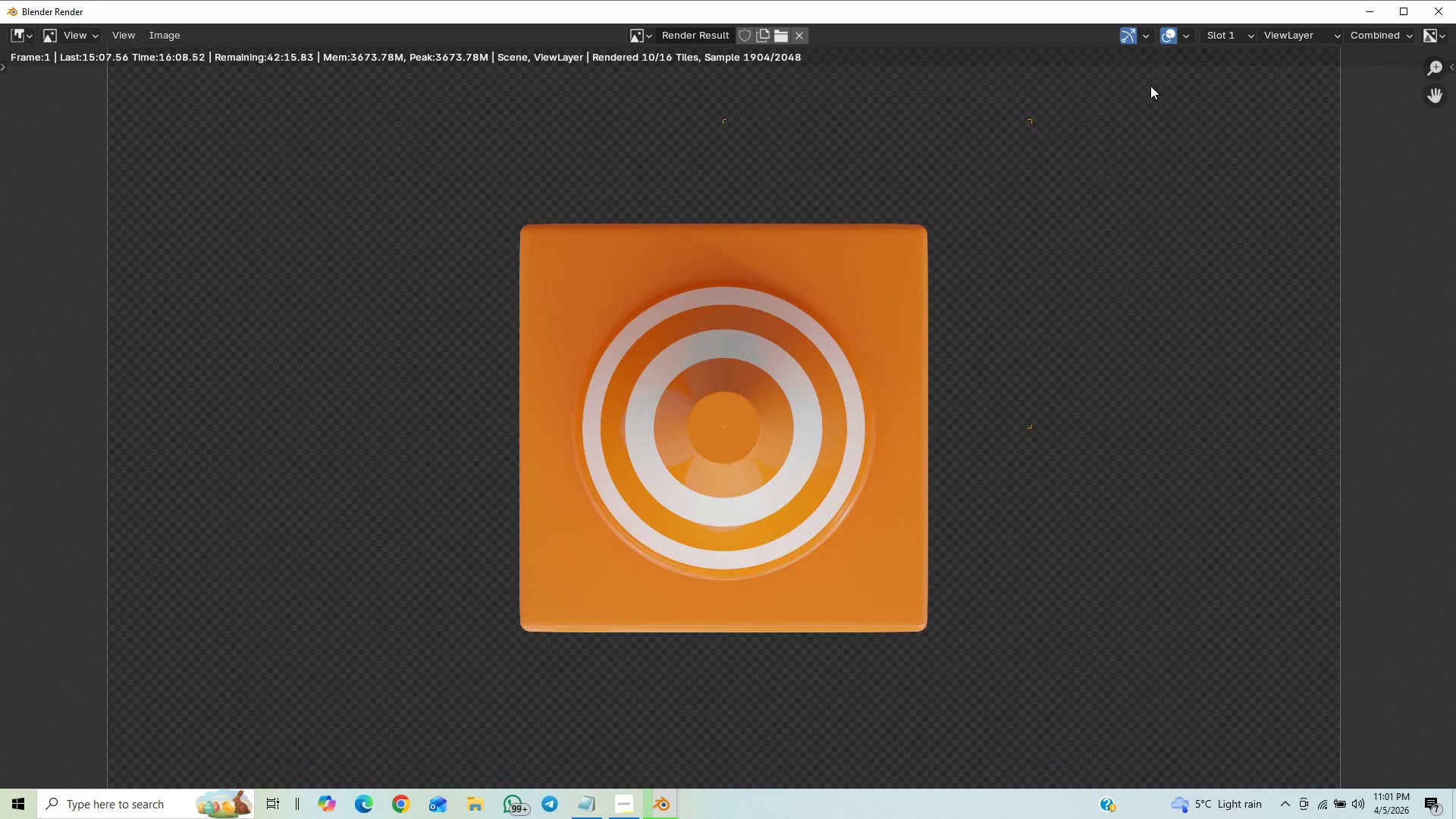 
scroll: coordinate [915, 169], scroll_direction: down, amount: 4.0
 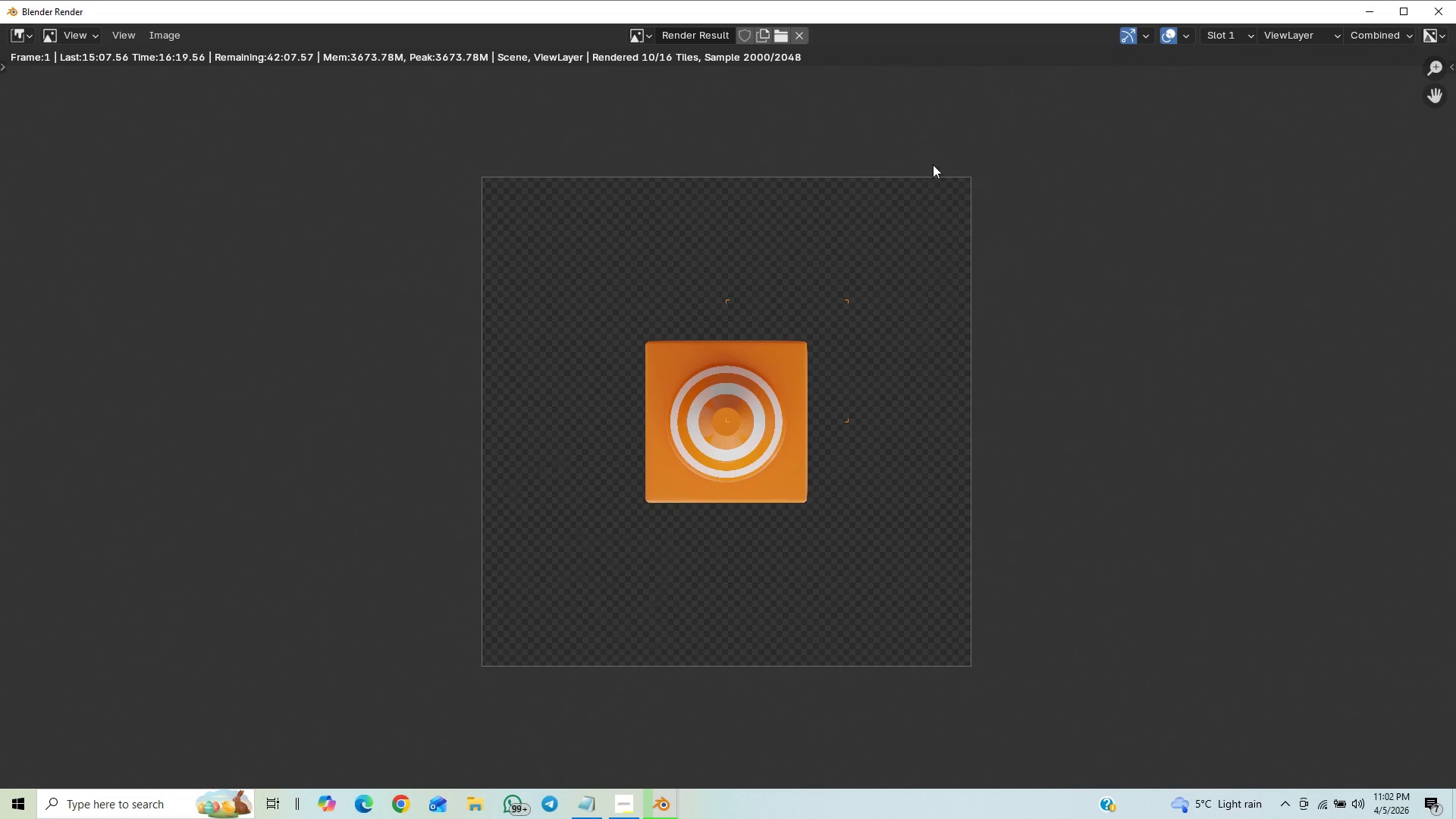 
scroll: coordinate [936, 168], scroll_direction: up, amount: 5.0
 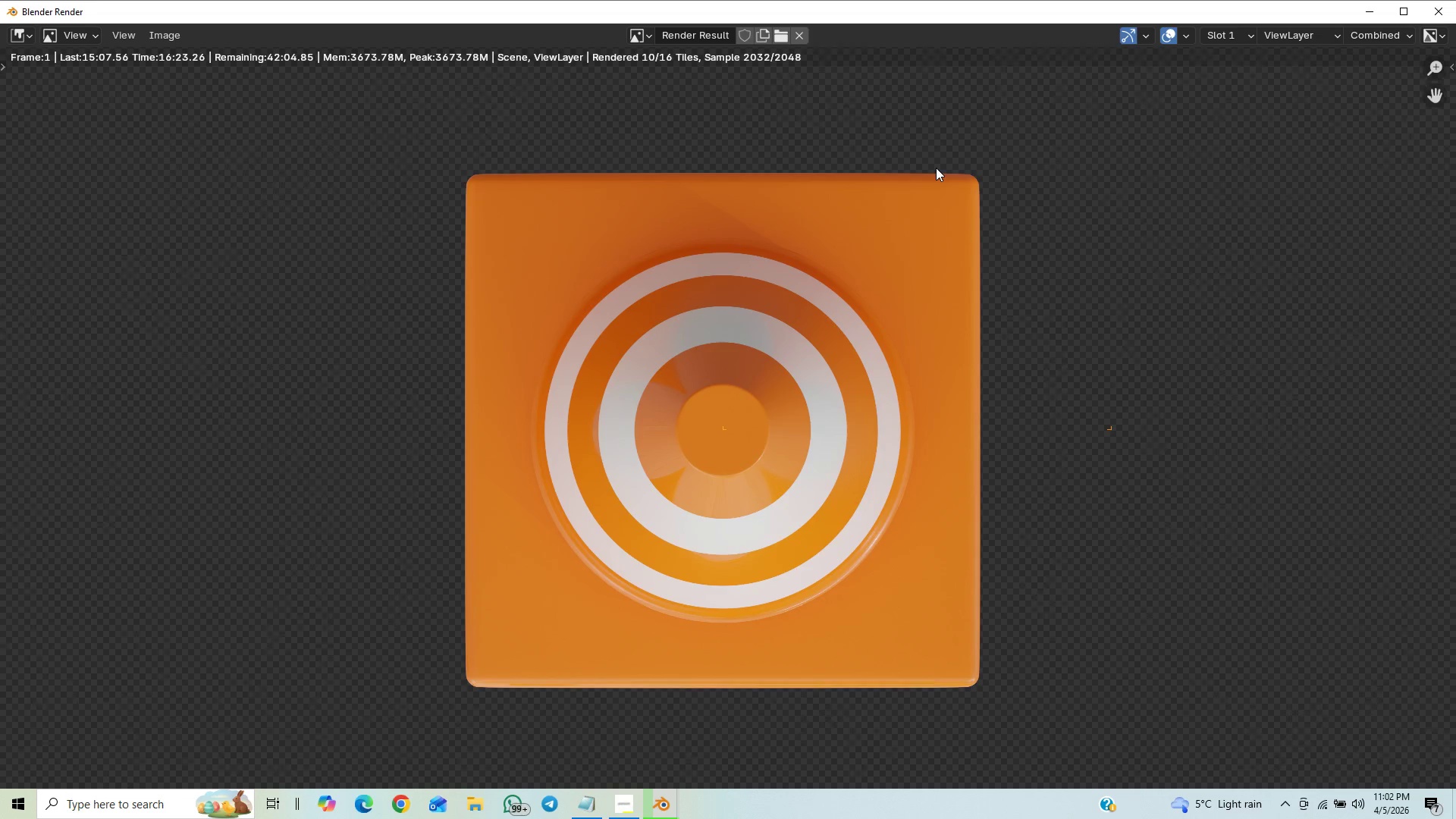 
scroll: coordinate [980, 386], scroll_direction: down, amount: 4.0
 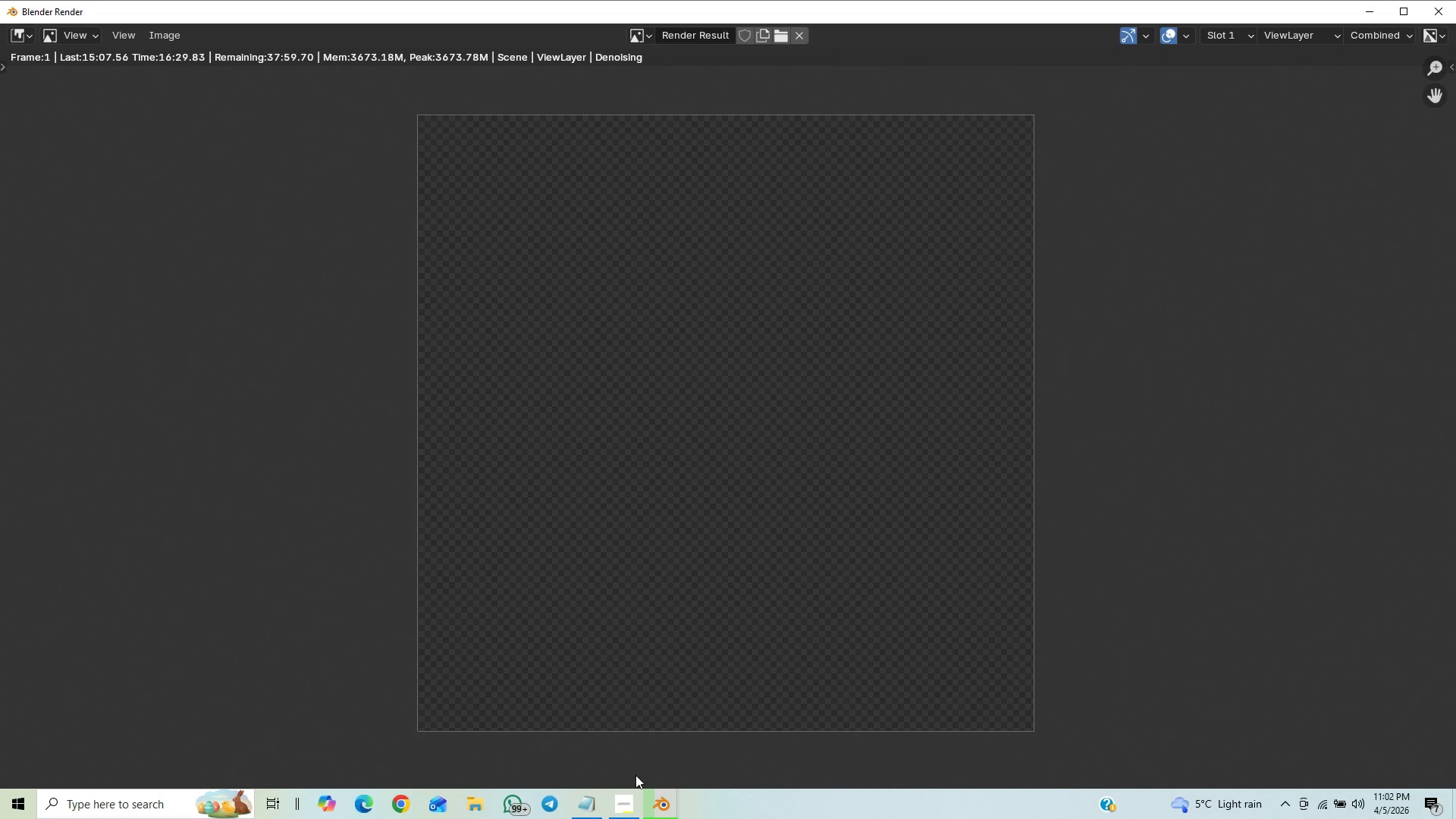 
left_click([632, 813])